 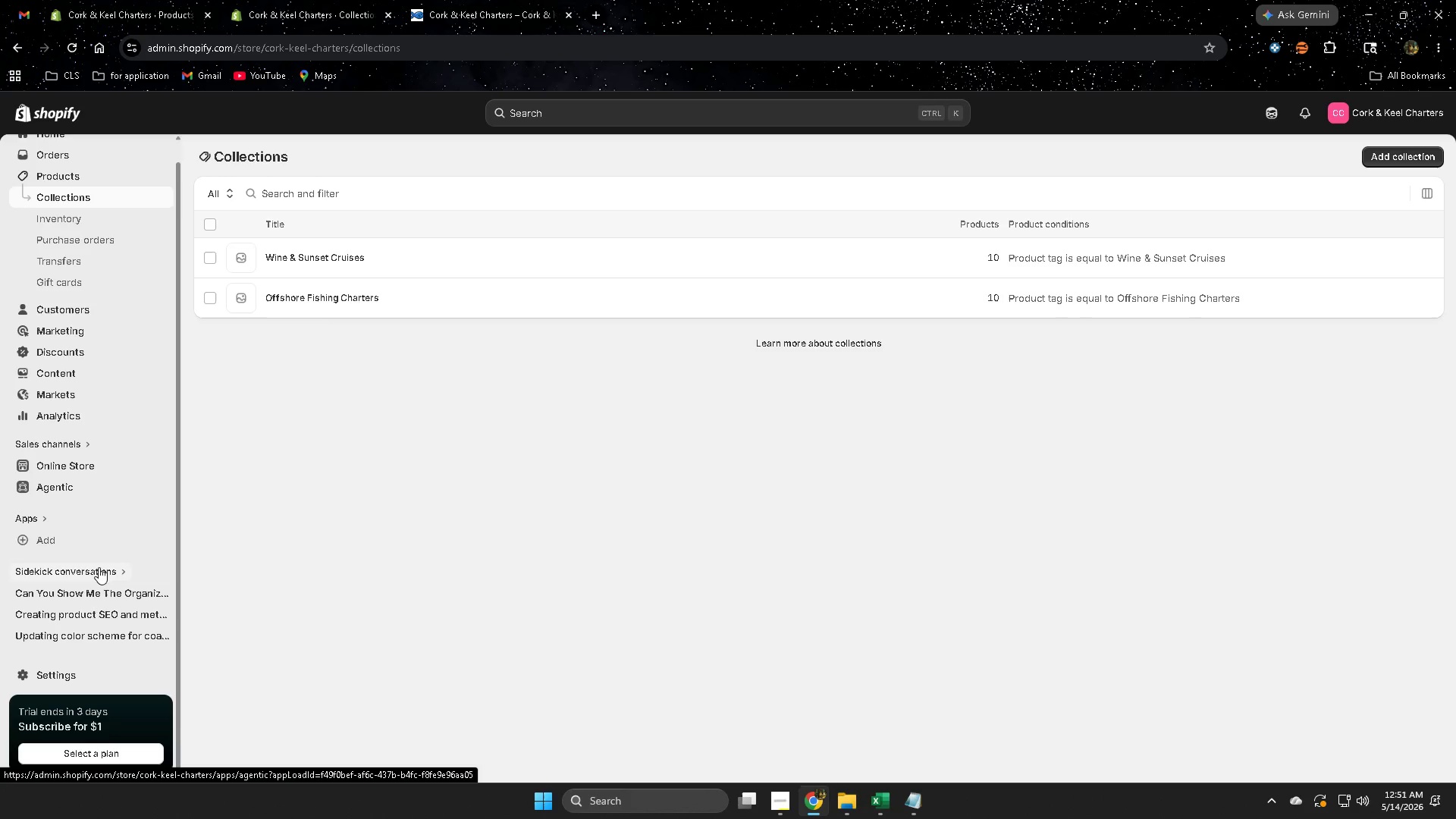 
left_click([63, 677])
 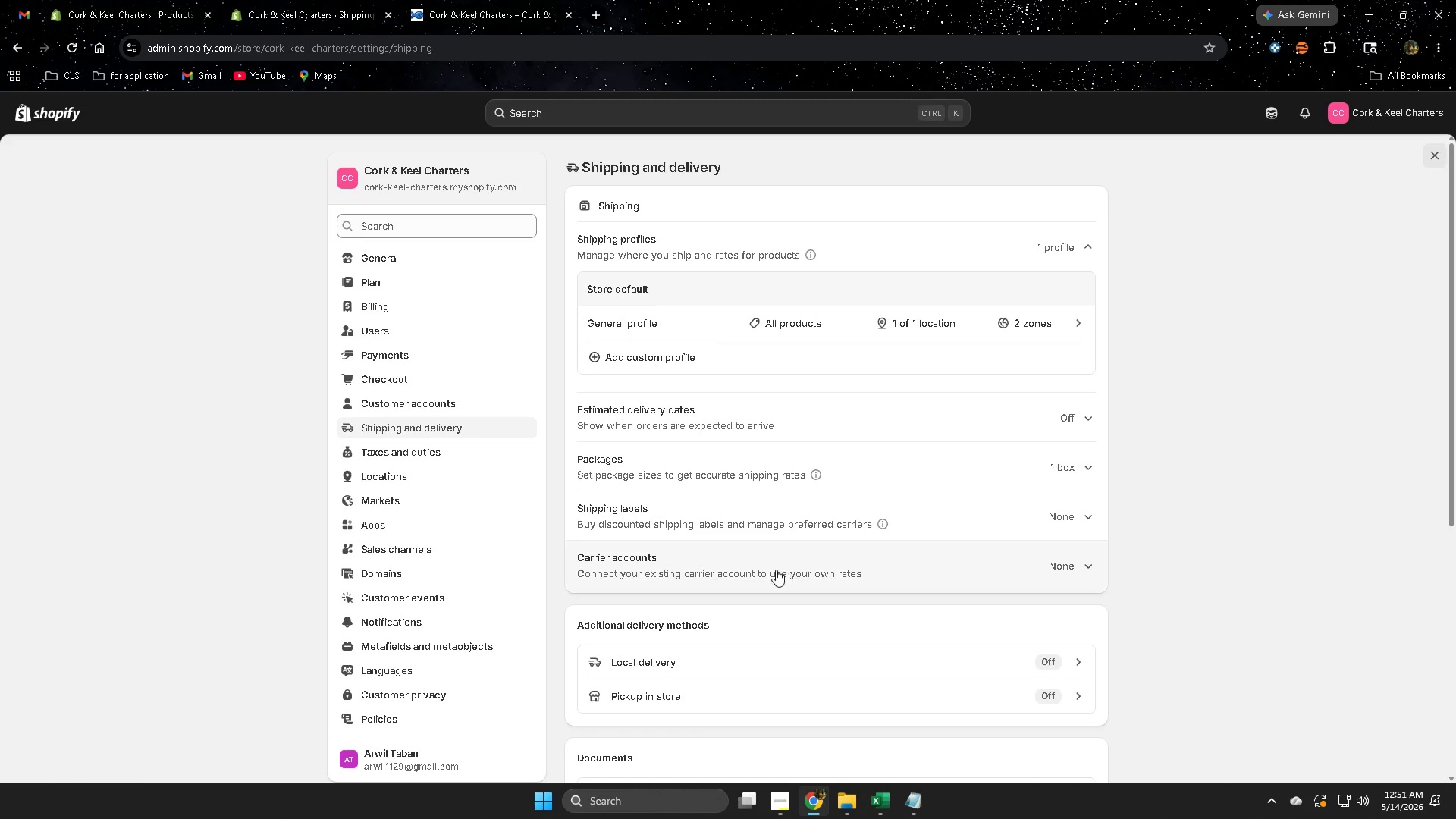 
wait(20.84)
 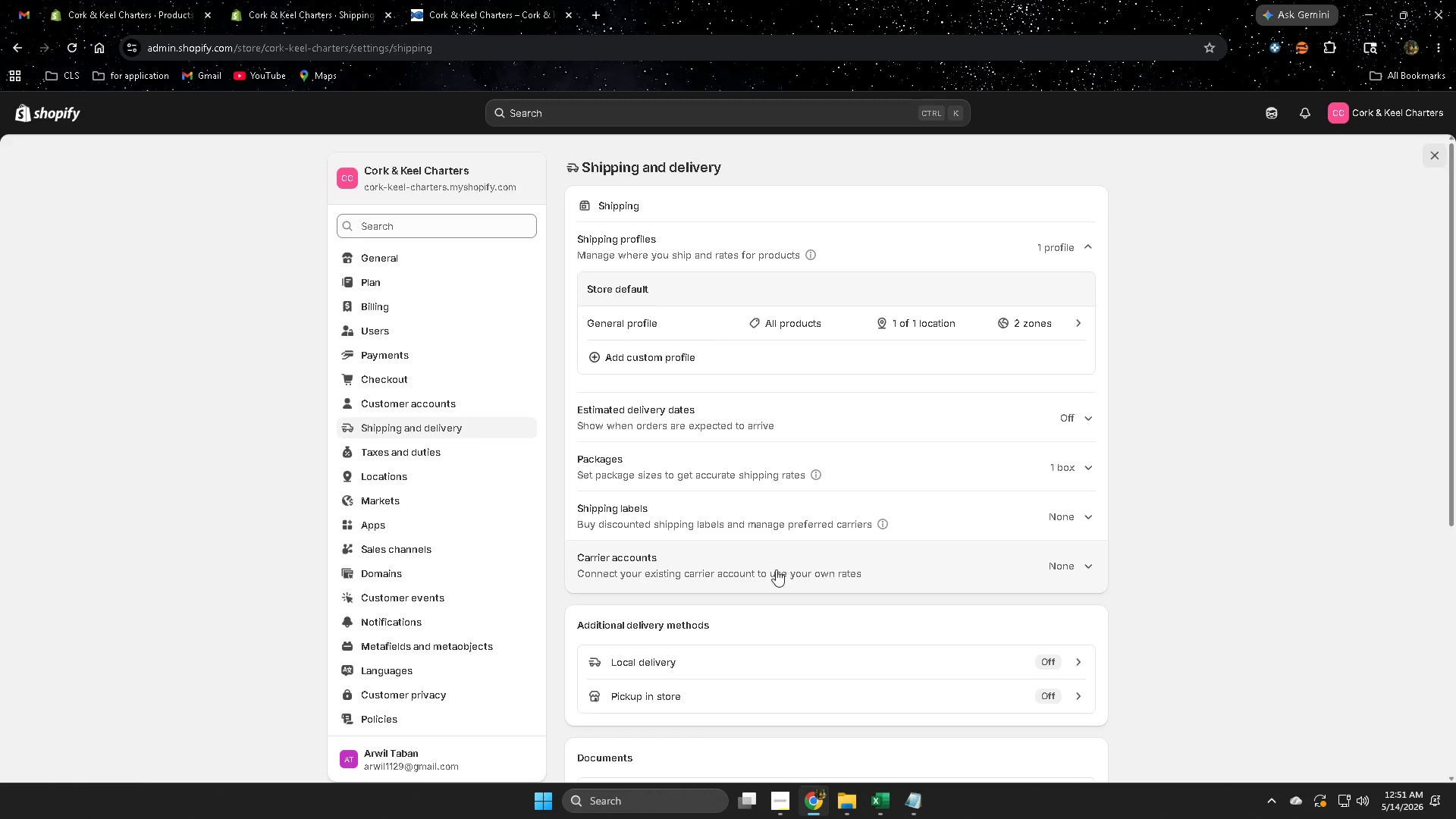 
left_click([1085, 470])
 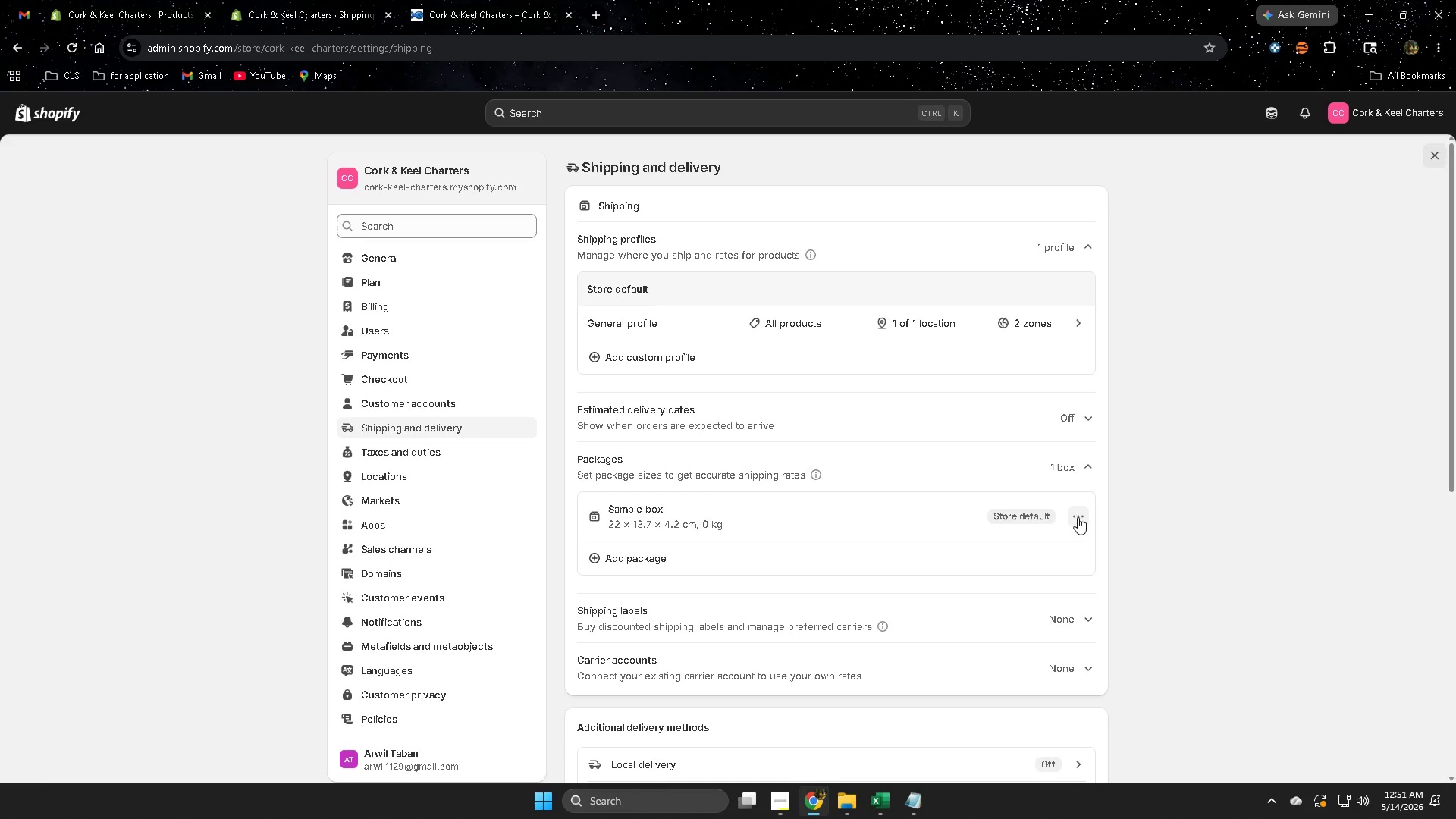 
left_click([1276, 548])
 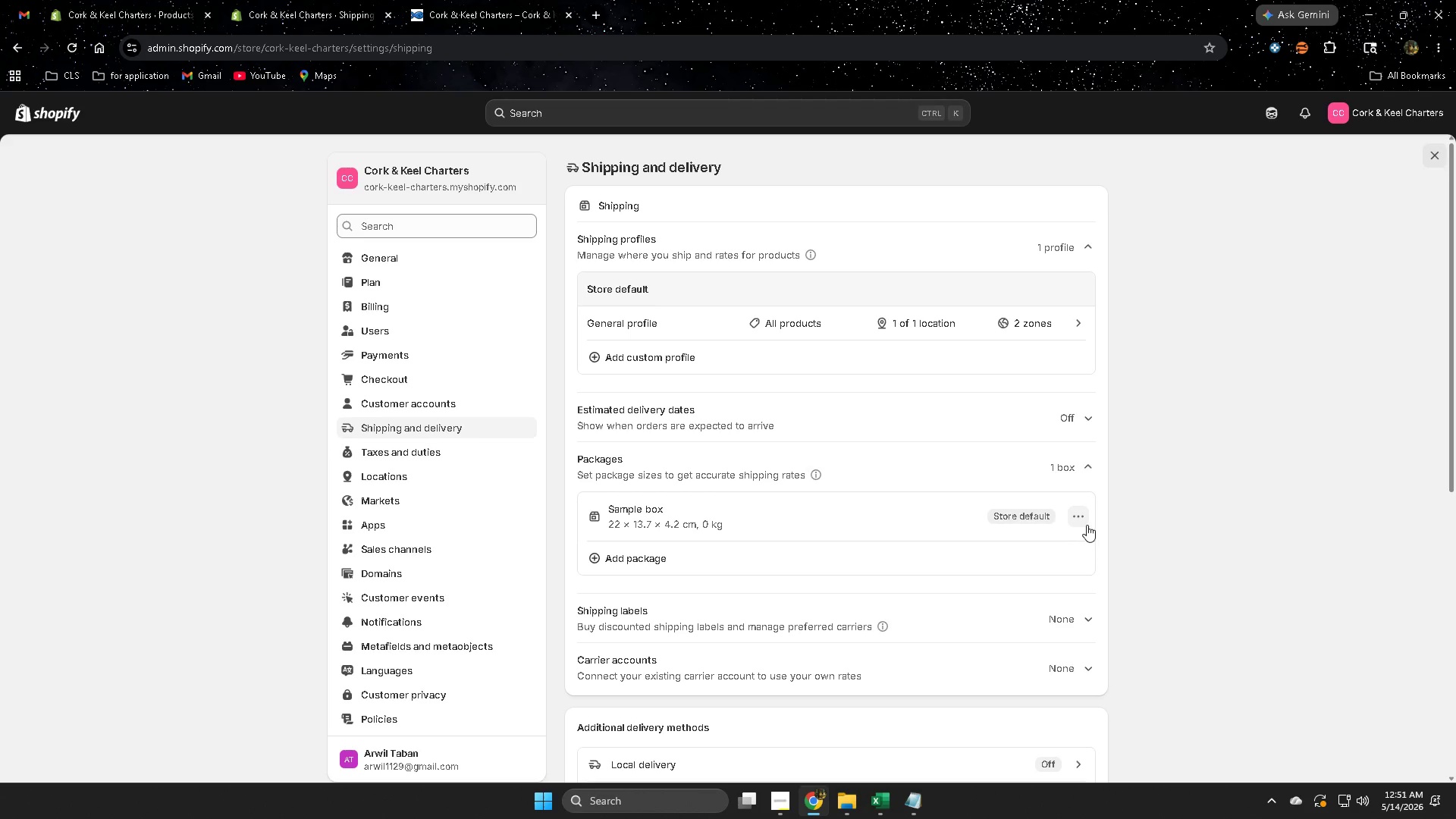 
left_click([1081, 519])
 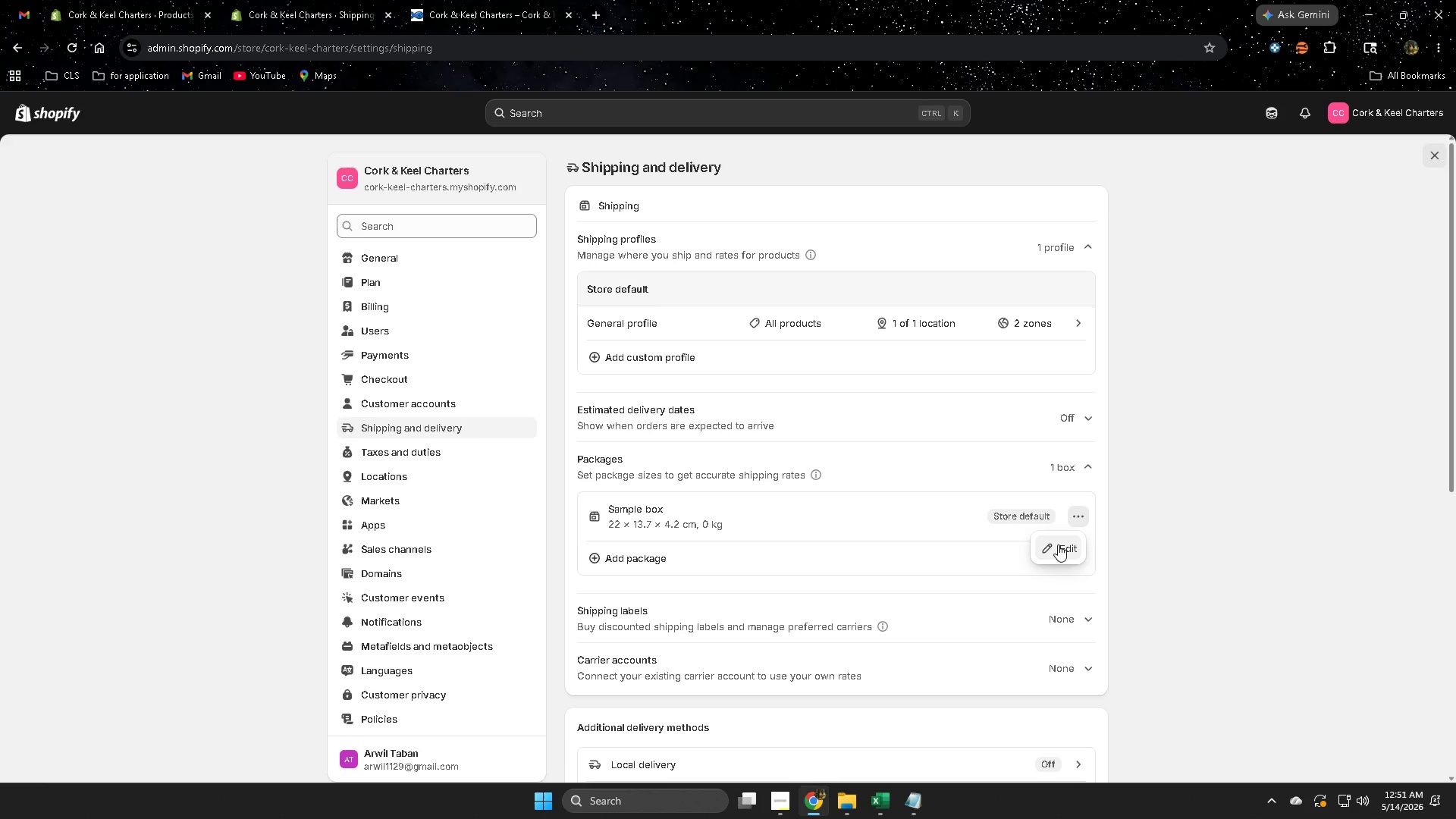 
left_click([1074, 550])
 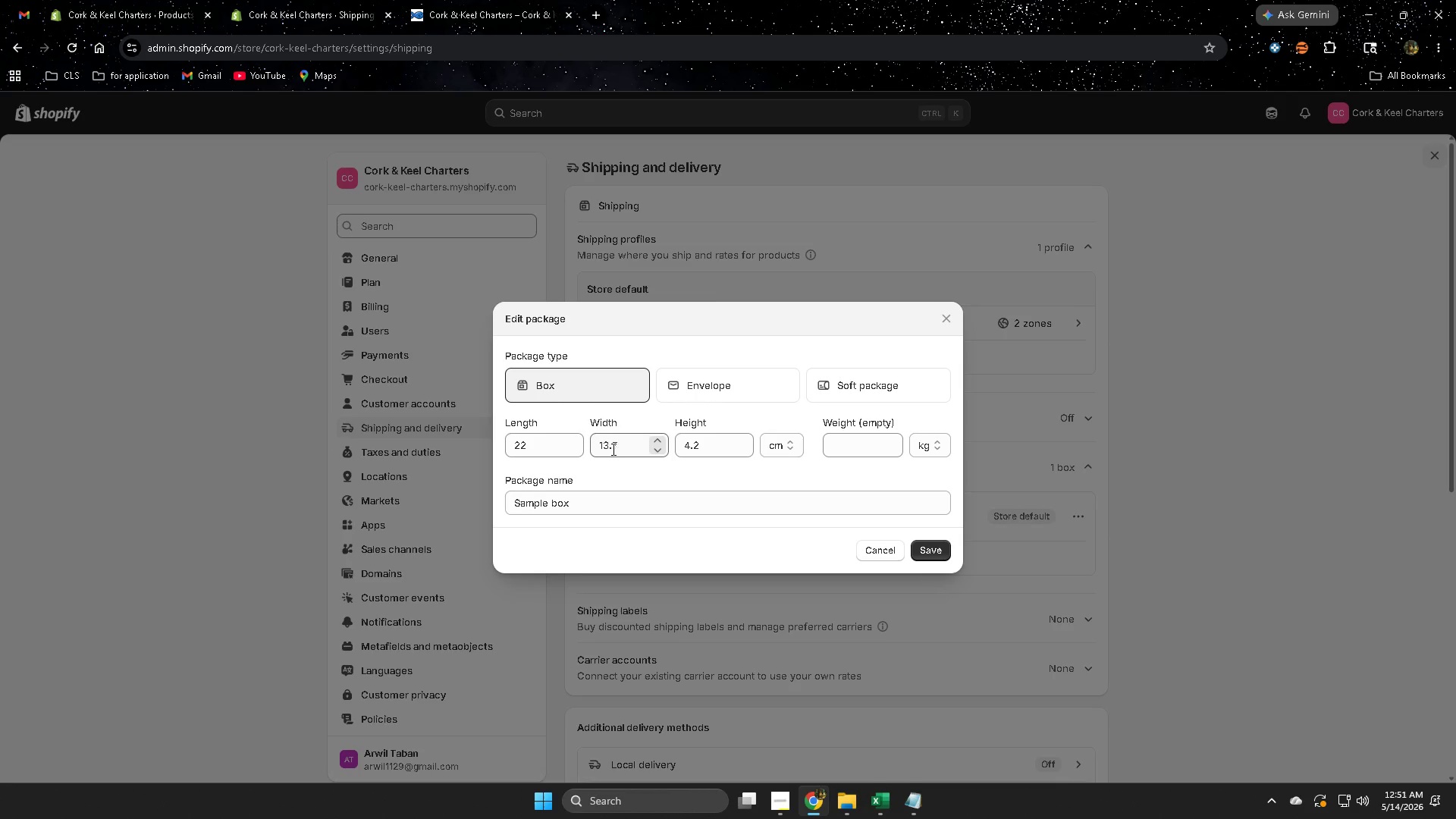 
wait(5.19)
 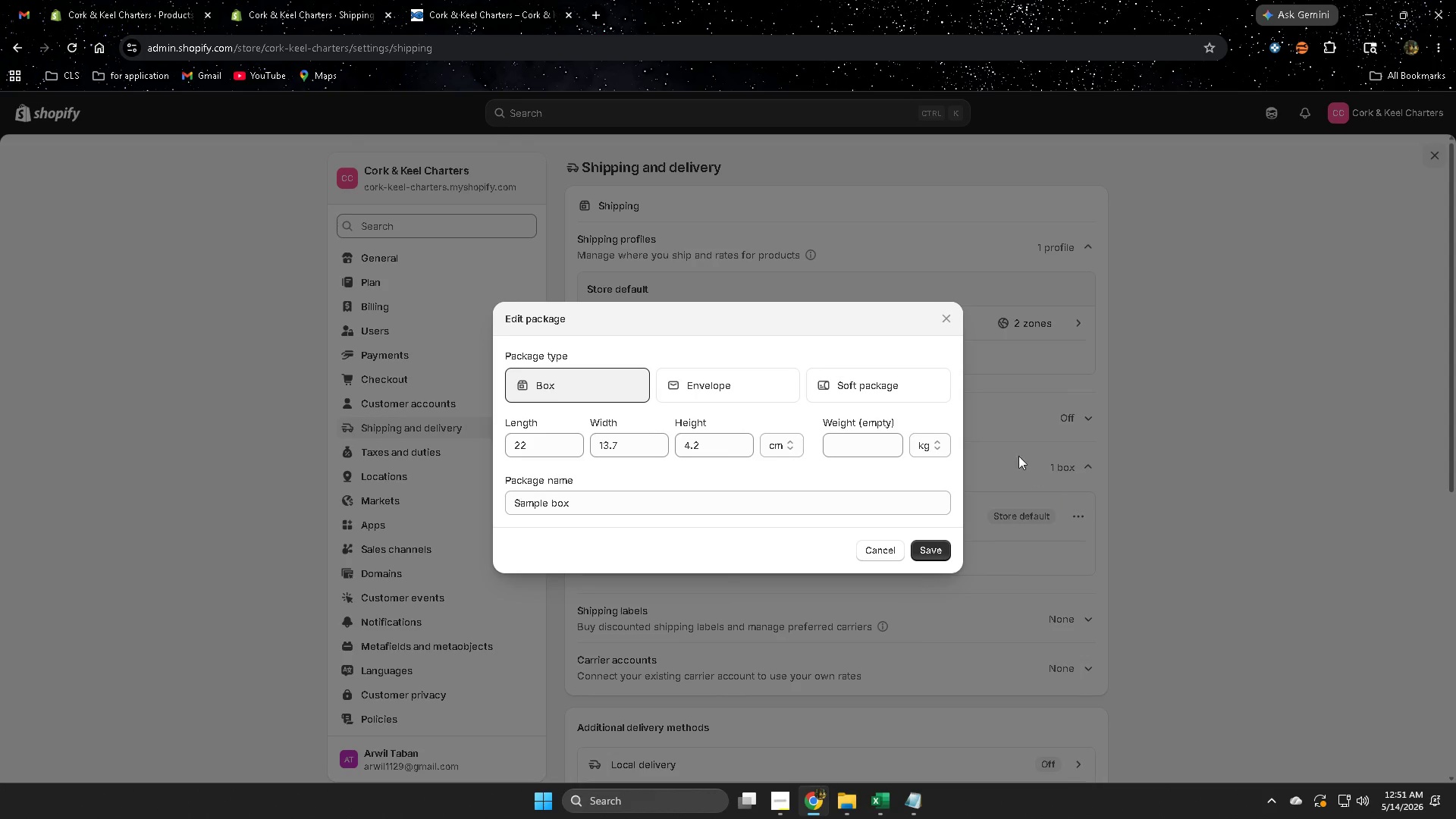 
double_click([552, 443])
 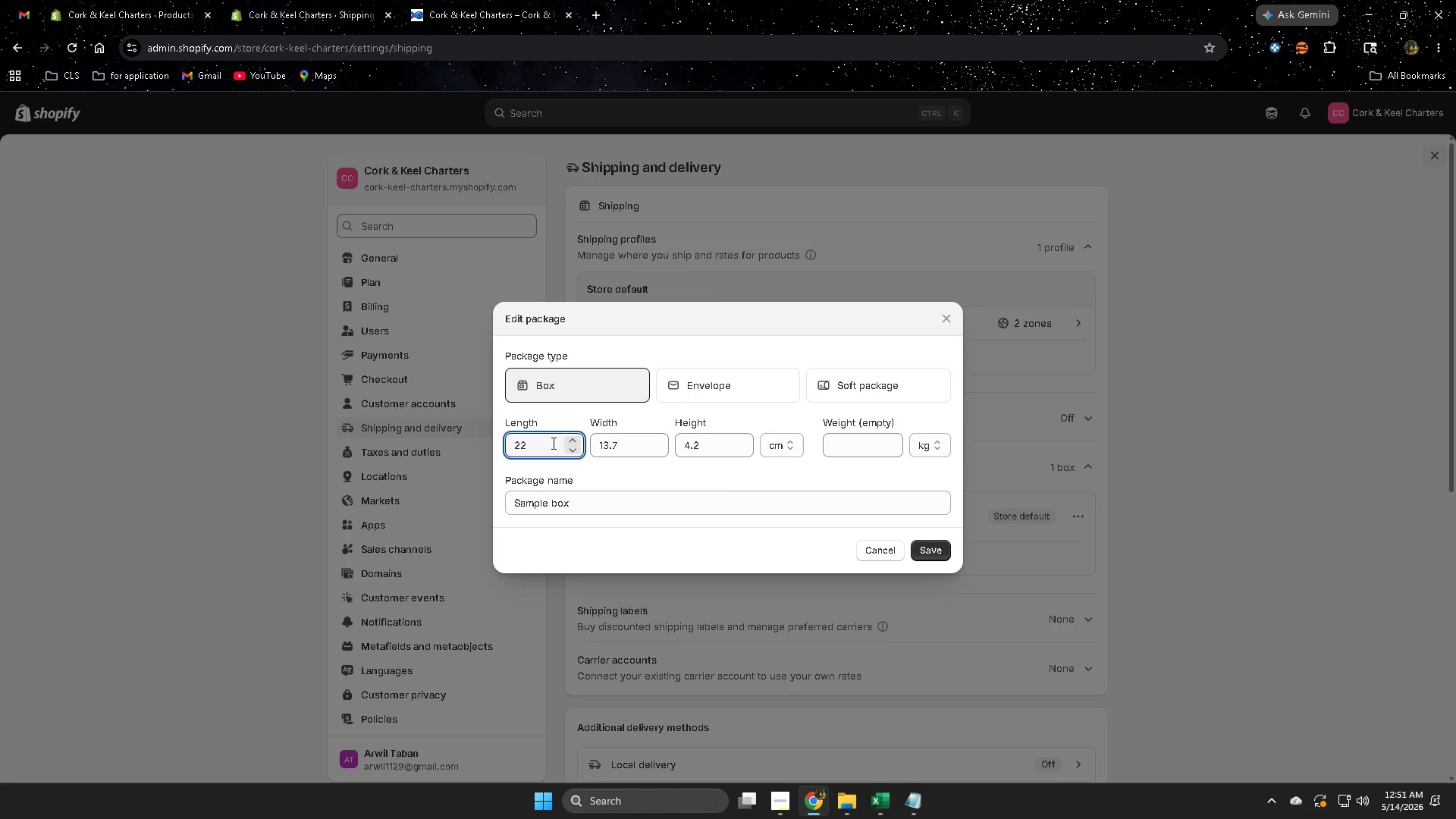 
key(Backspace)
 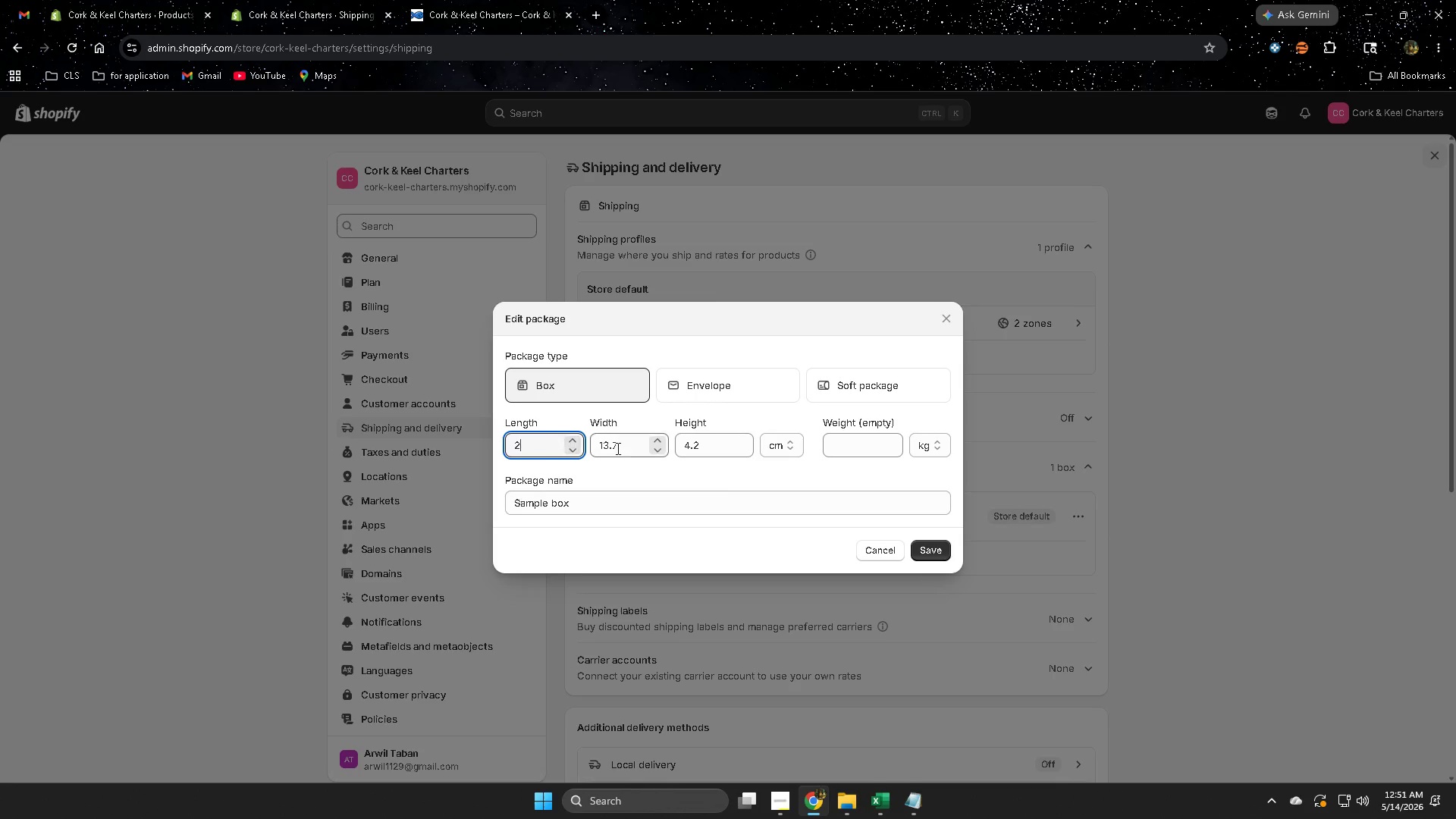 
key(Backspace)
 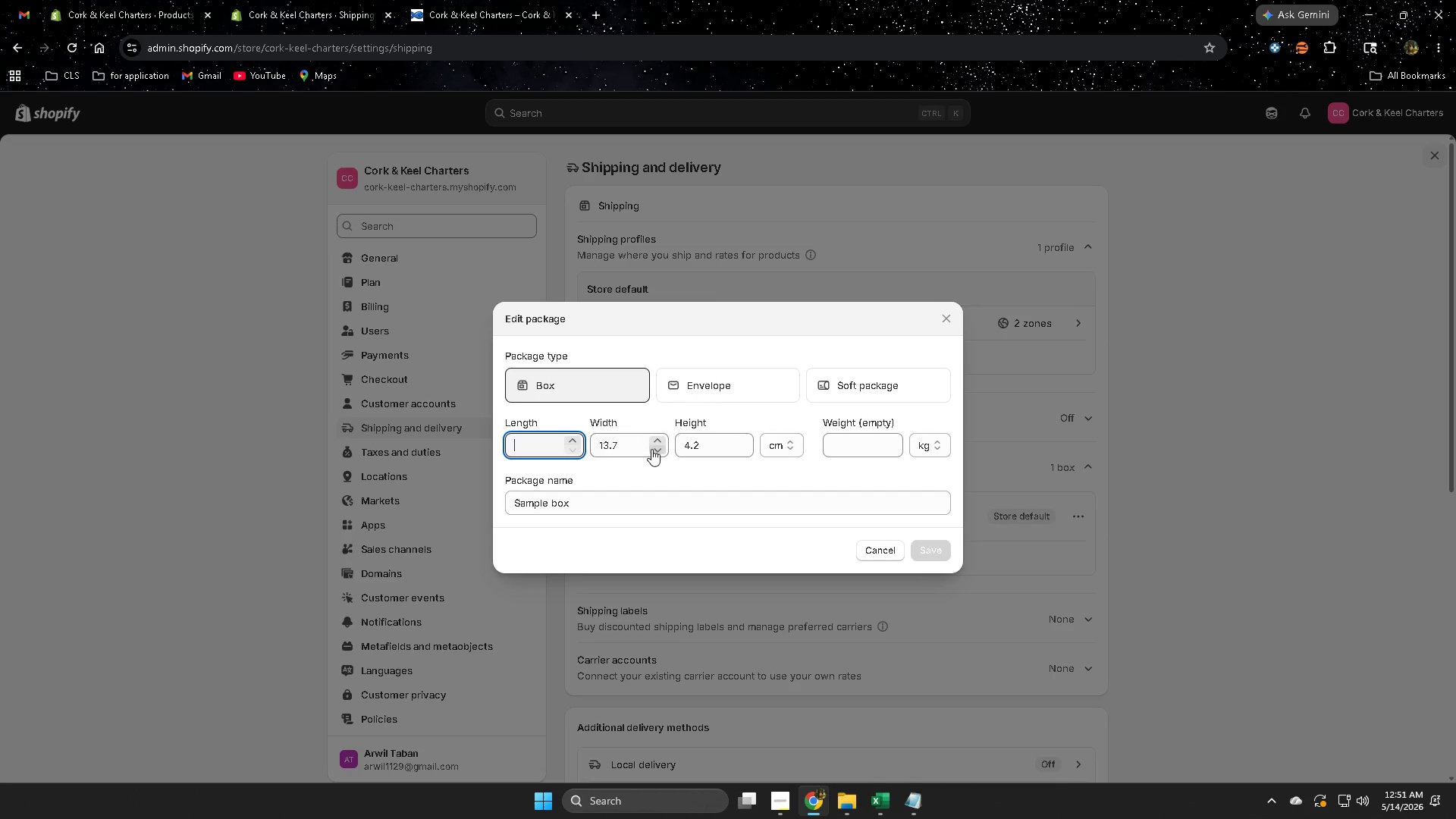 
key(Backspace)
 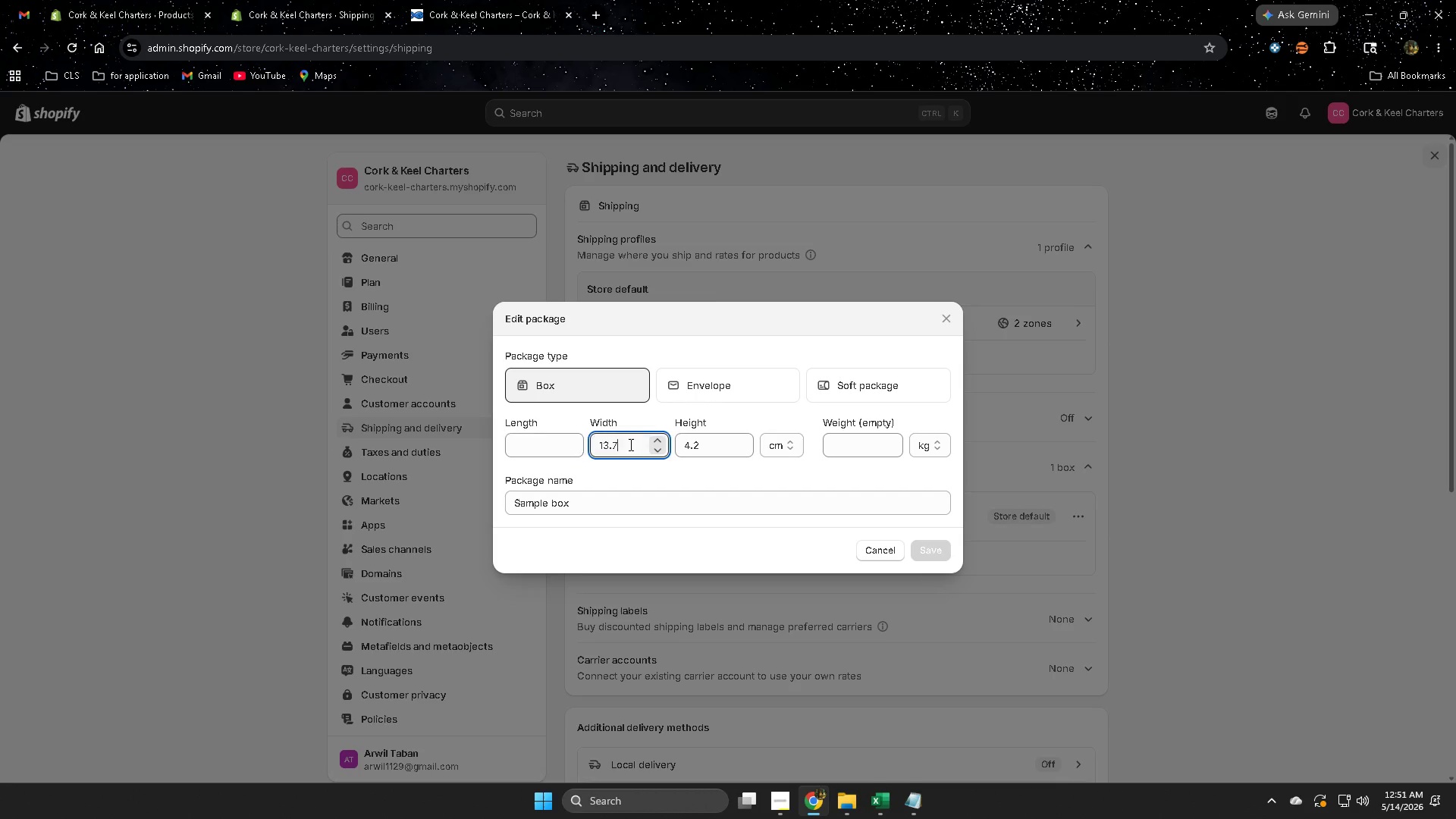 
double_click([629, 444])
 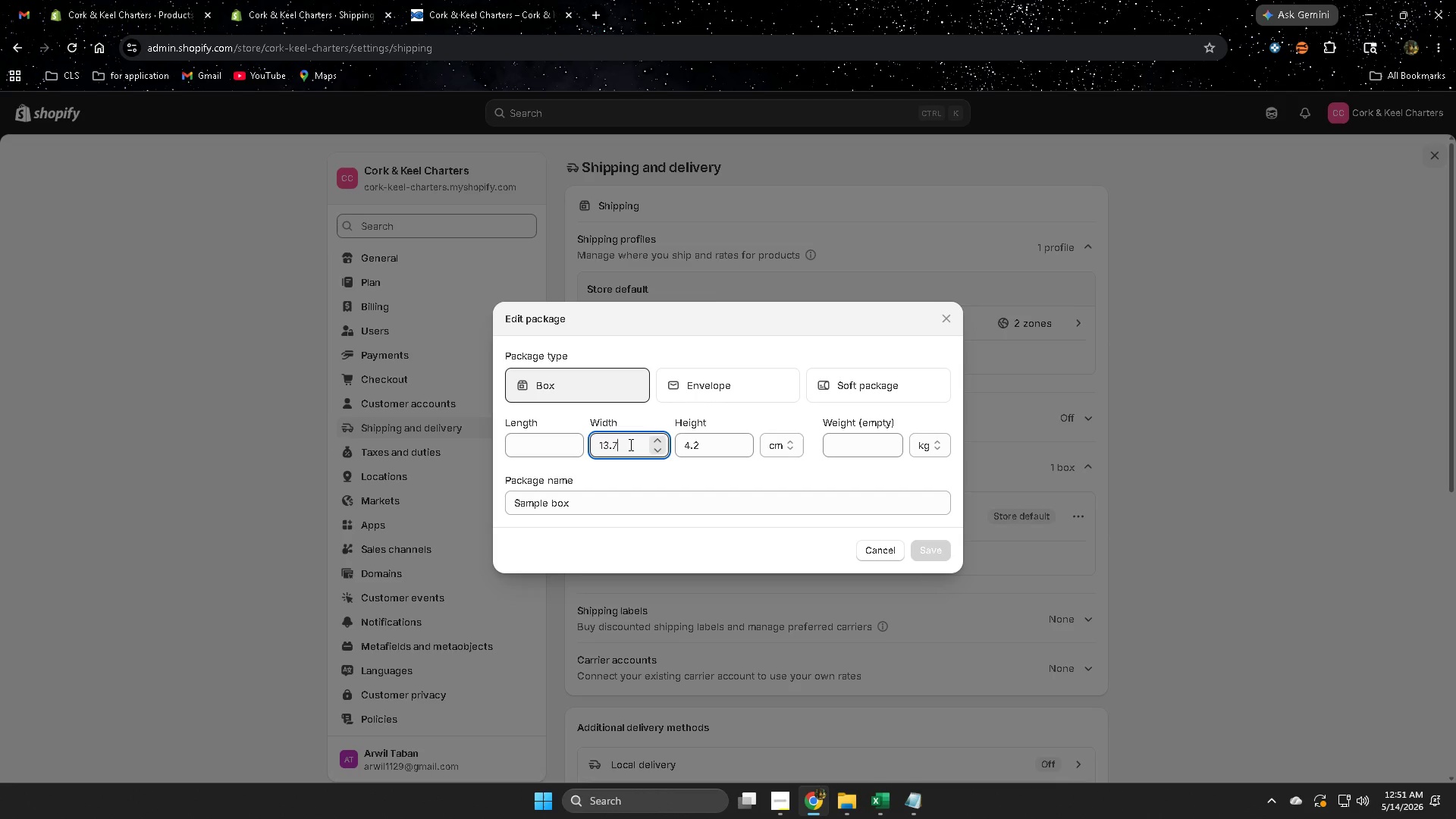 
triple_click([629, 444])
 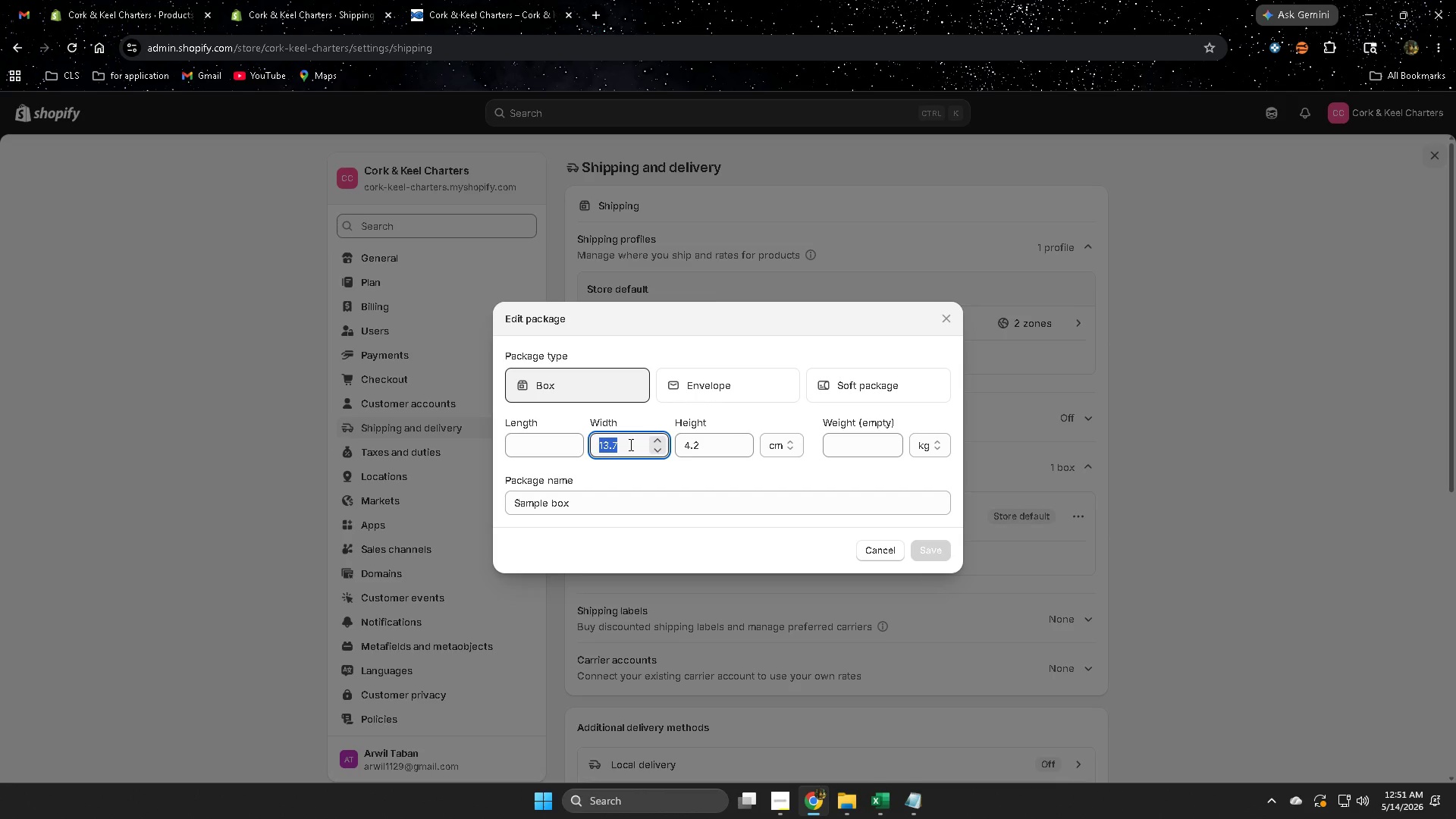 
key(Backspace)
 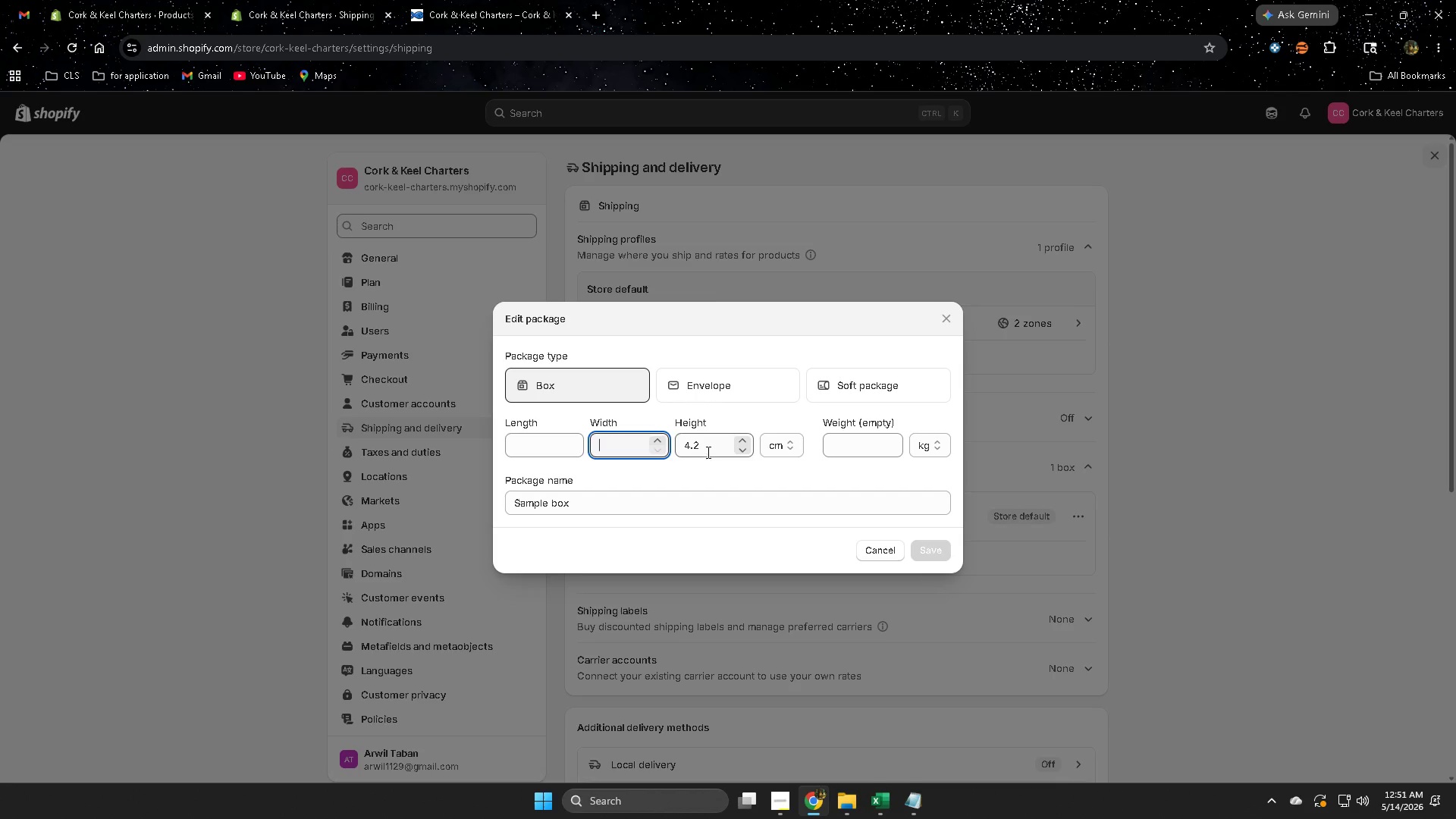 
double_click([707, 452])
 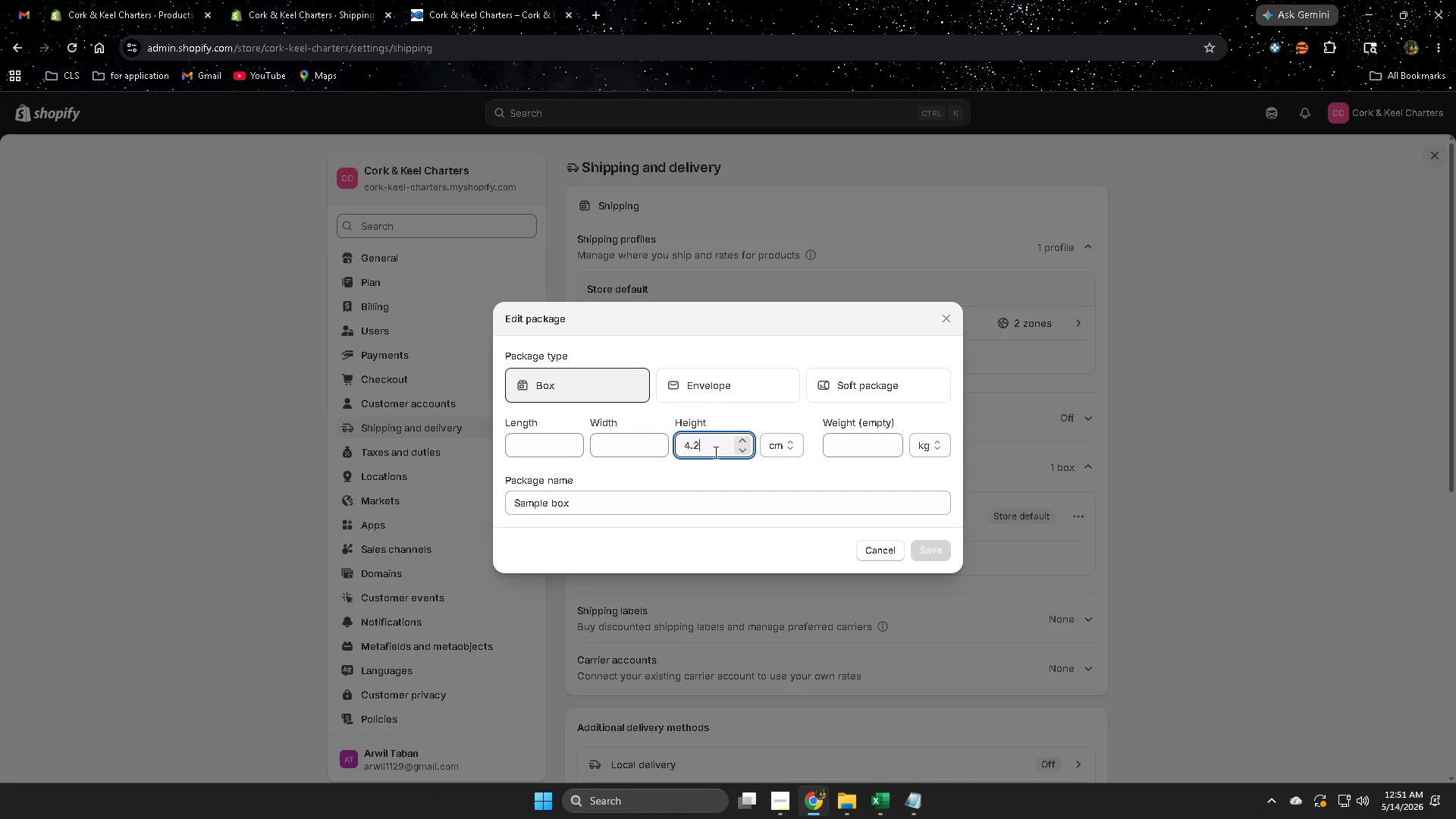 
key(Backspace)
 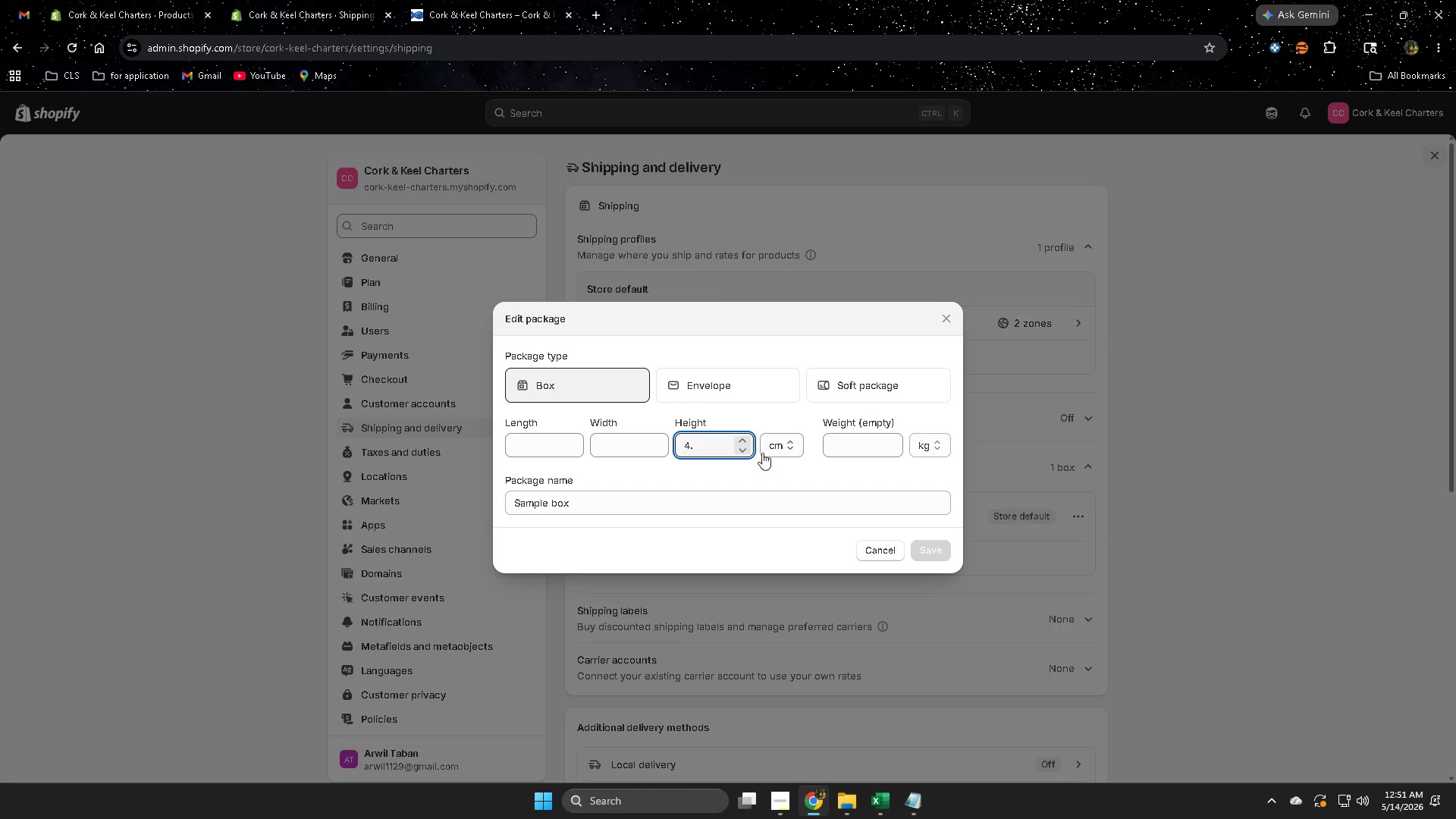 
key(Backspace)
 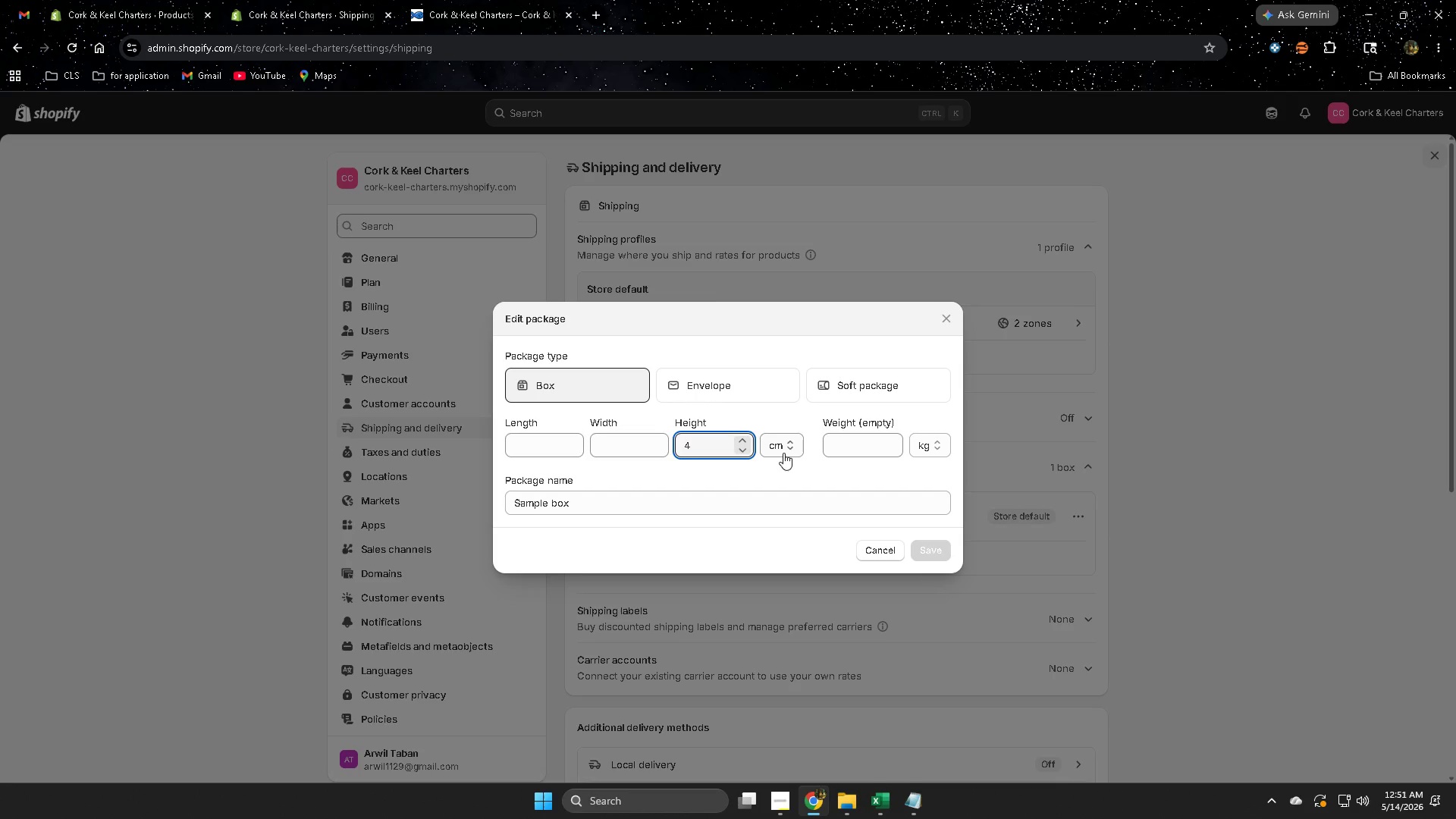 
key(Backspace)
 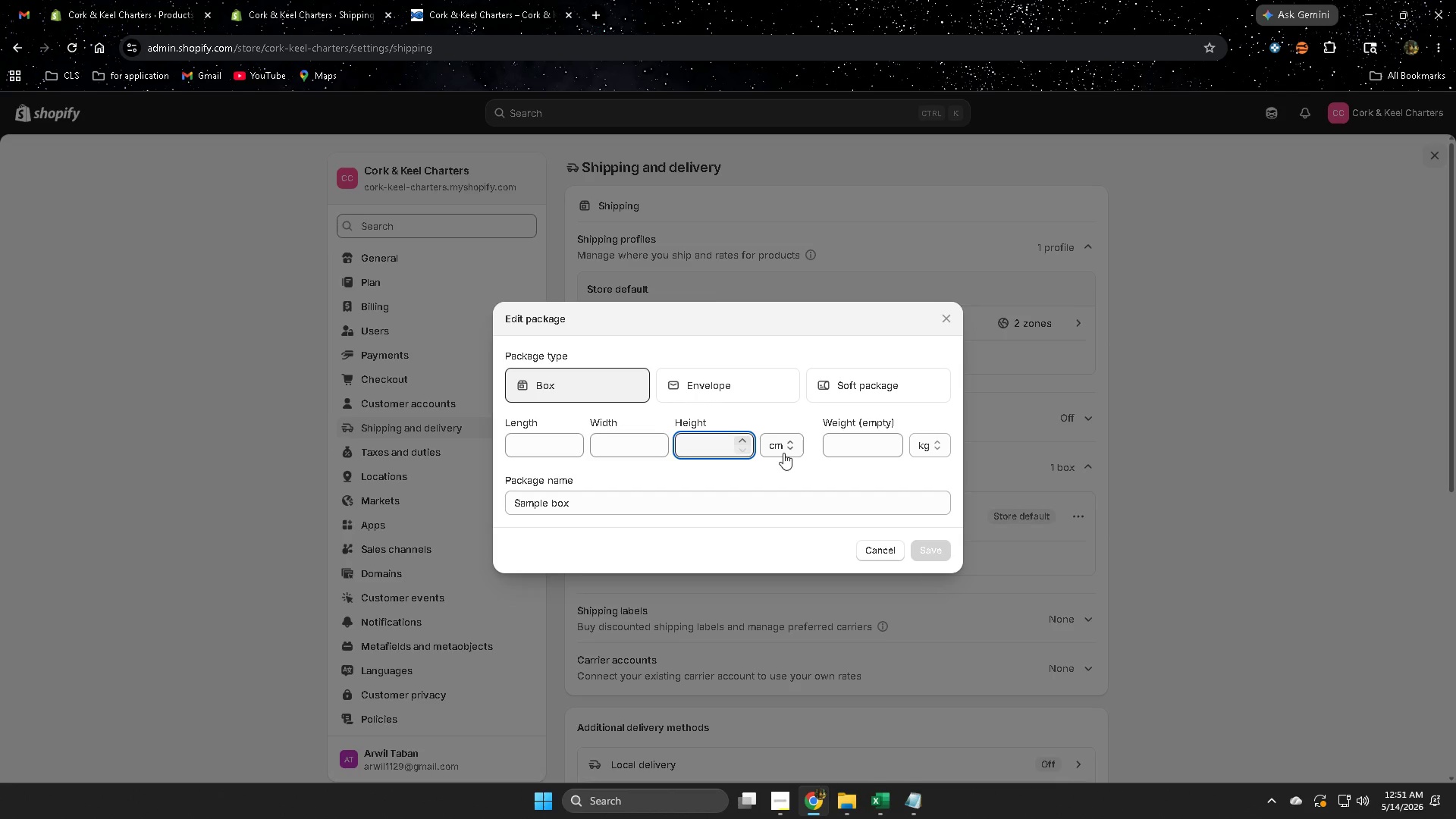 
key(Backspace)
 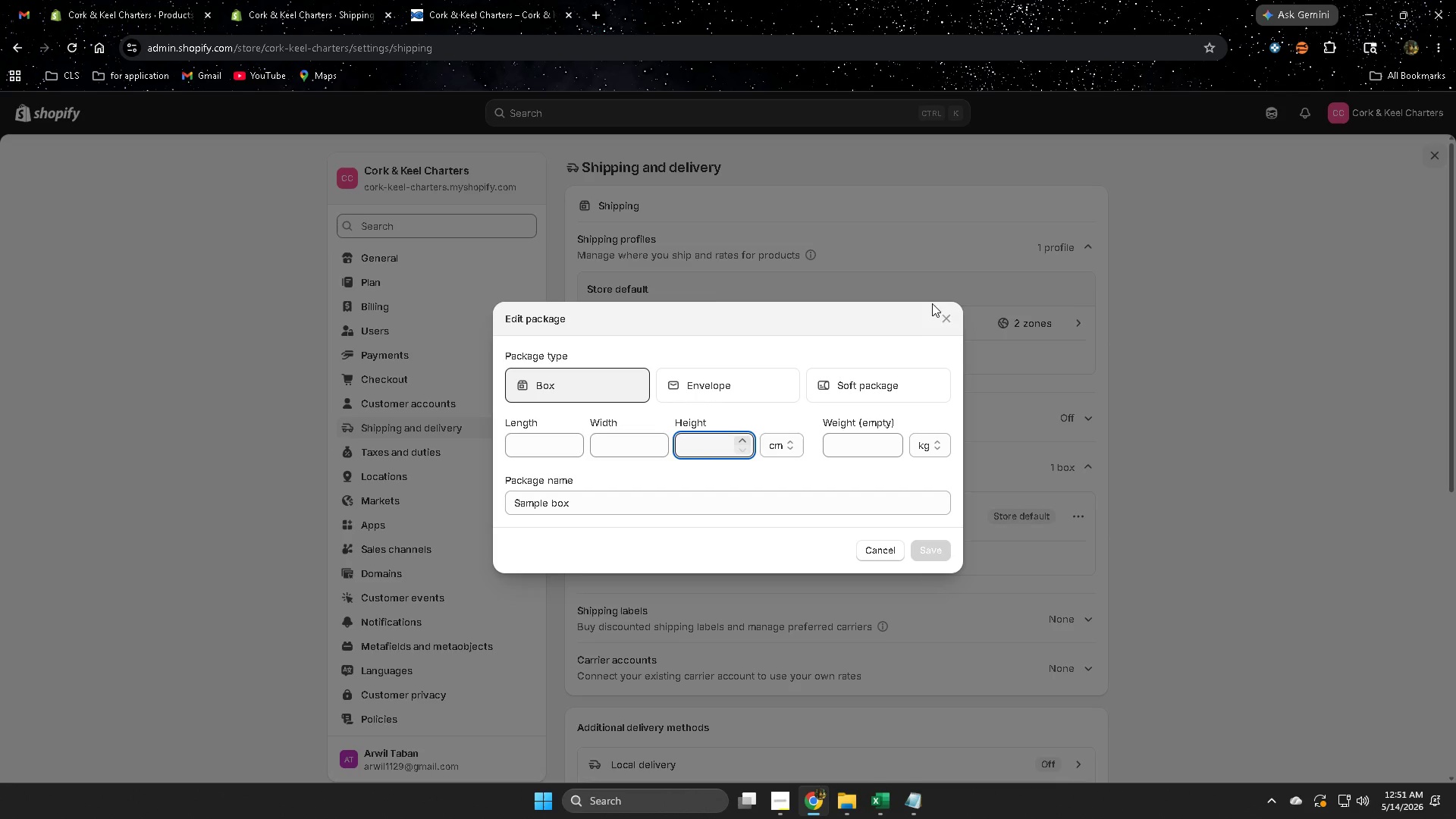 
left_click([947, 324])
 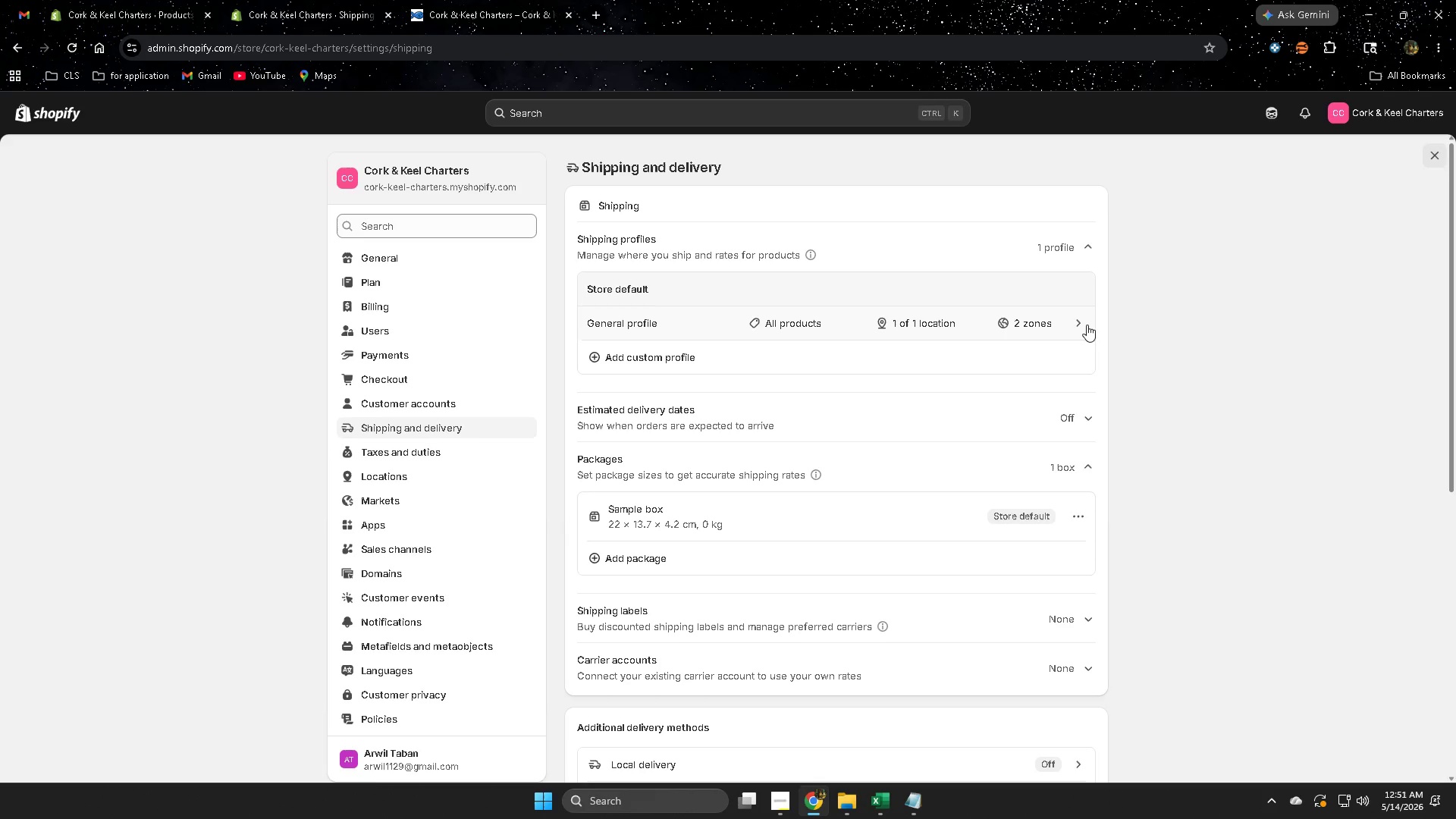 
wait(6.22)
 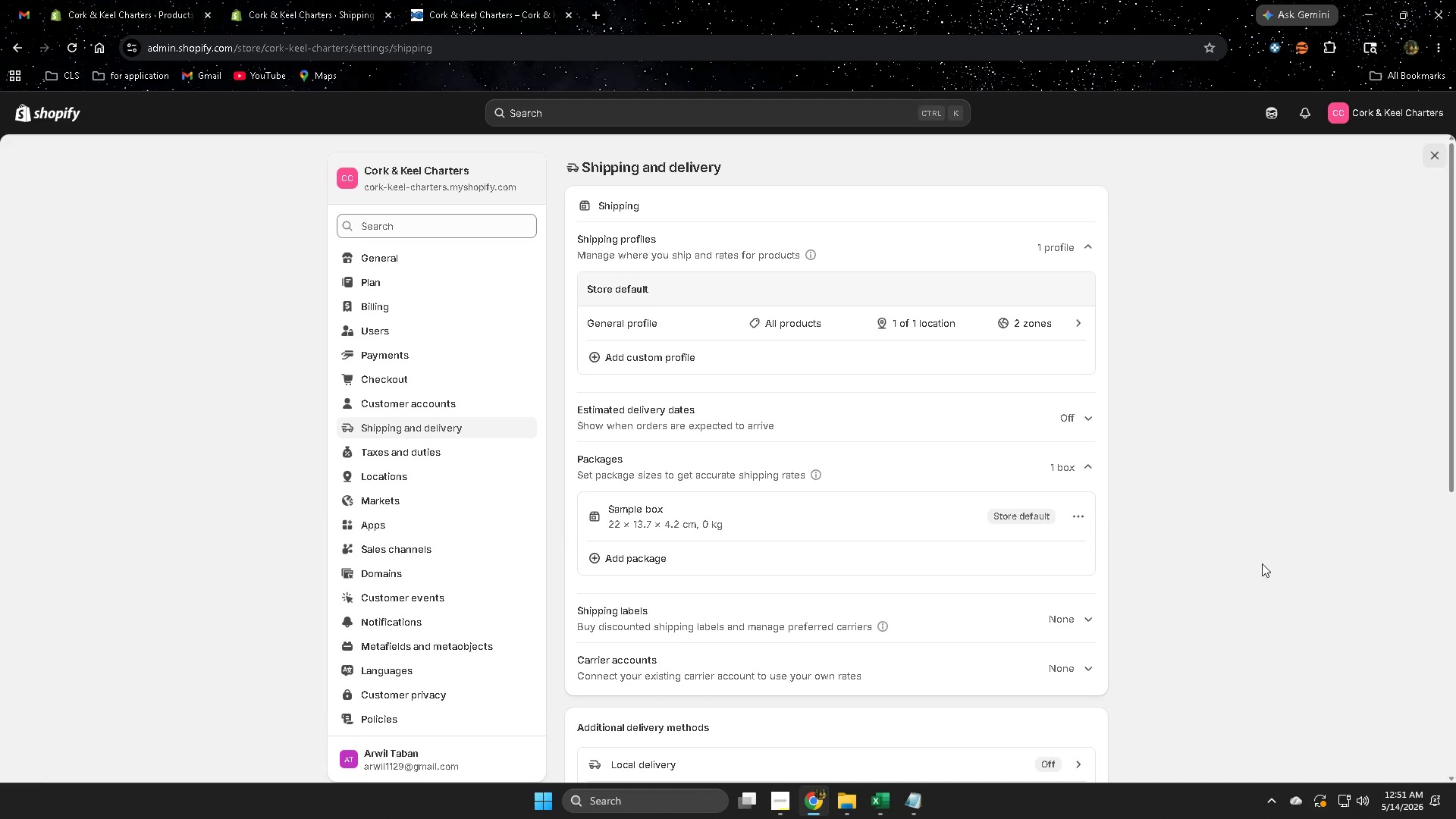 
left_click([1077, 325])
 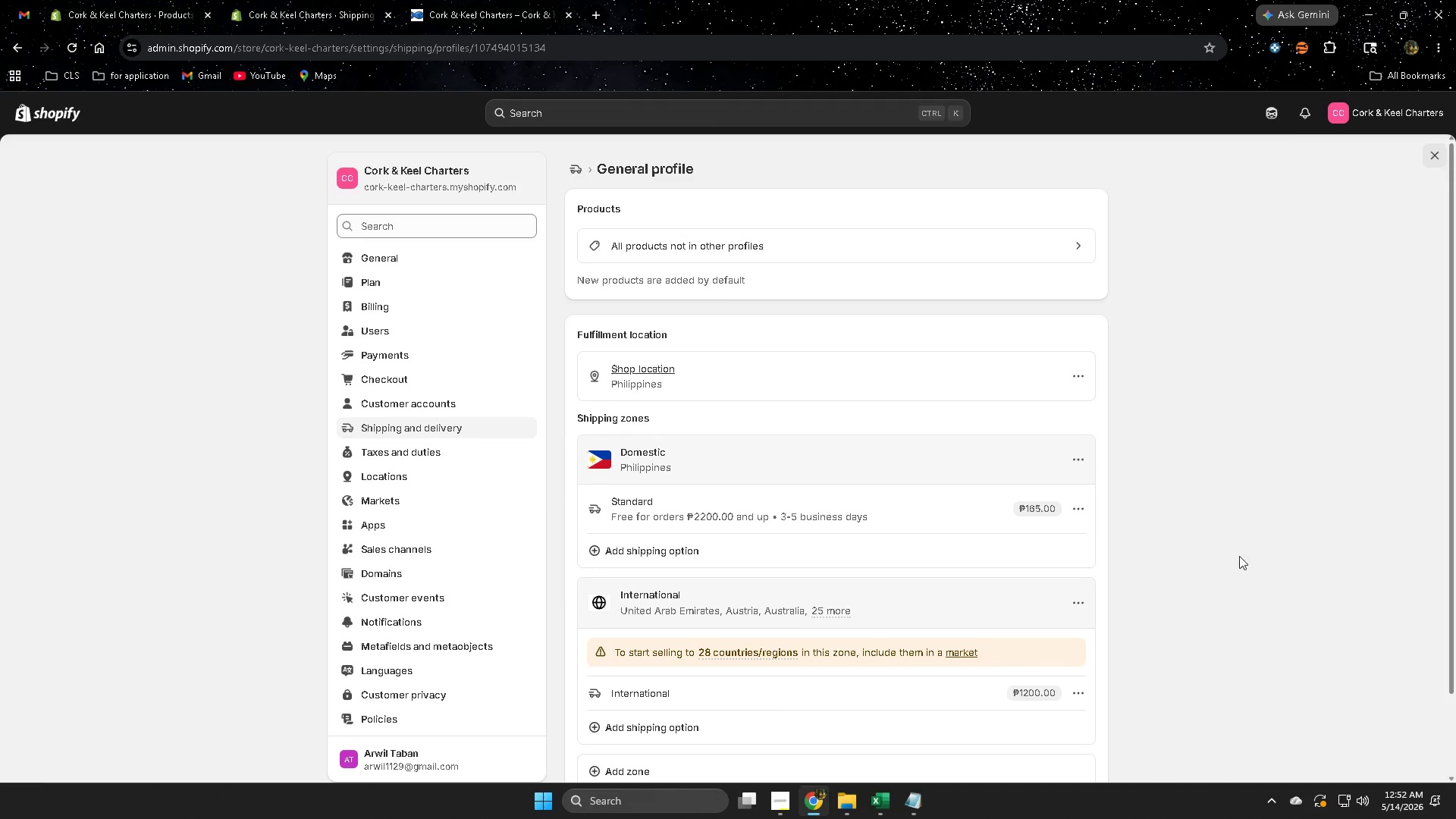 
left_click([1081, 507])
 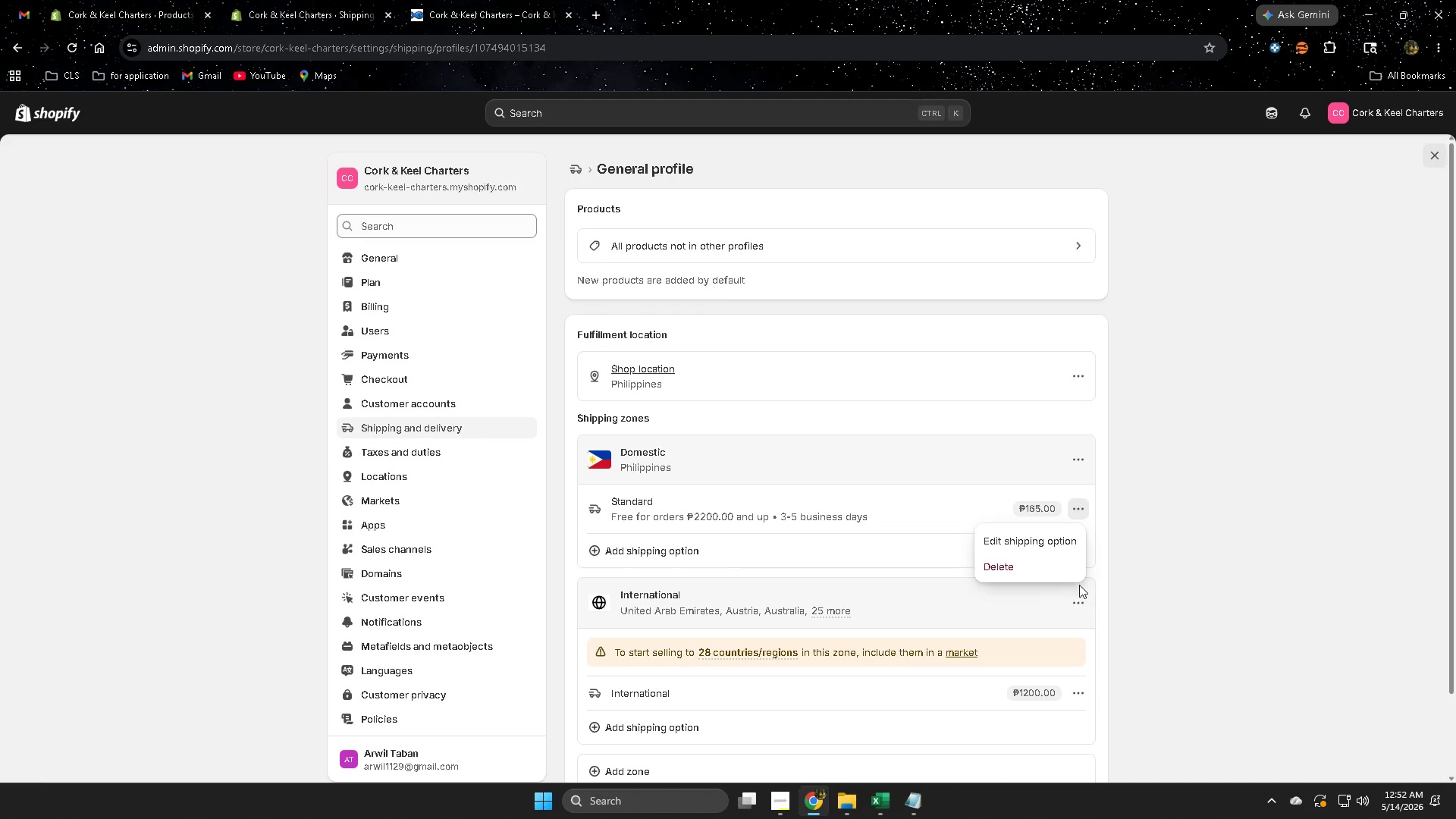 
wait(6.8)
 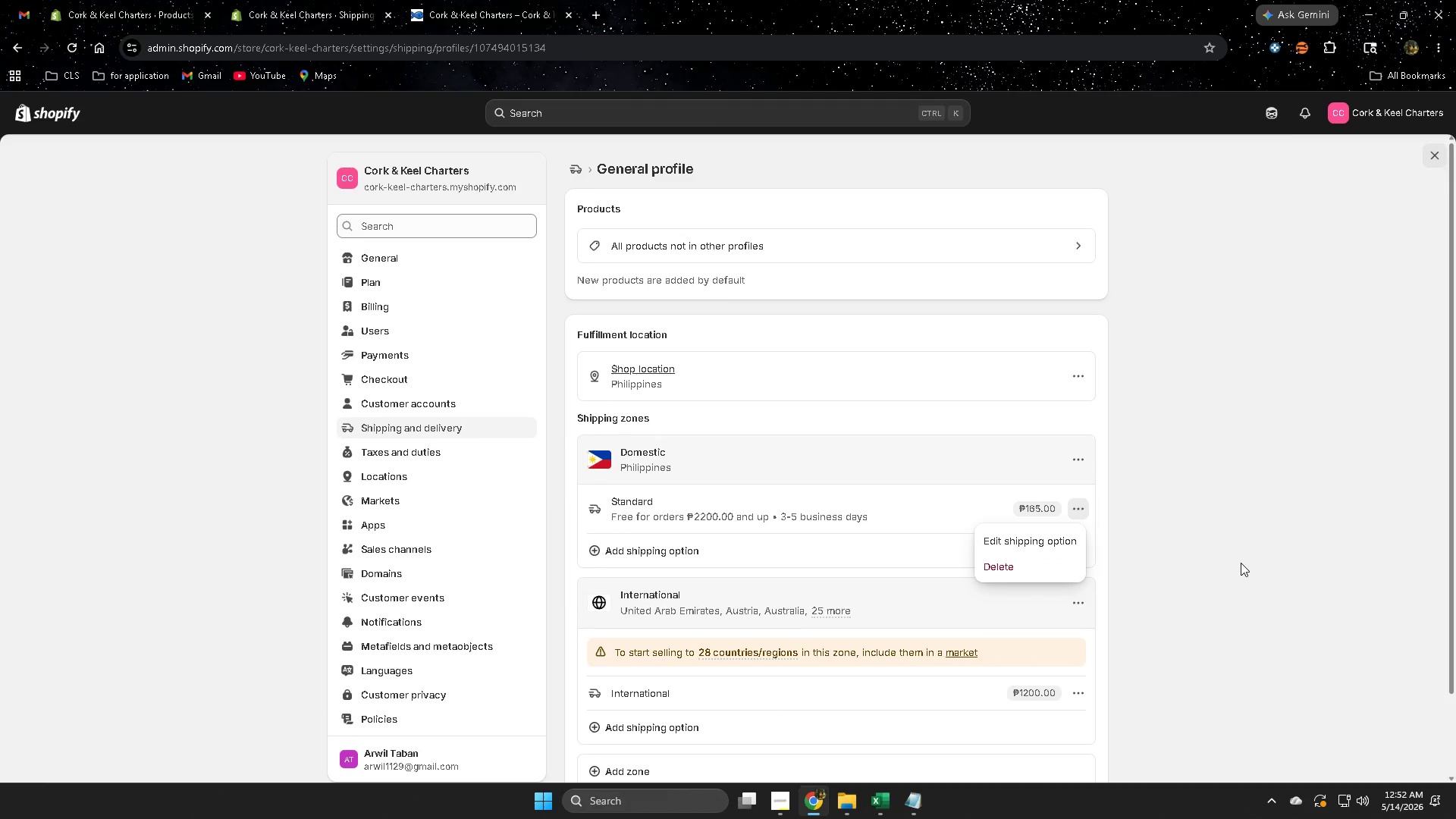 
left_click([1000, 568])
 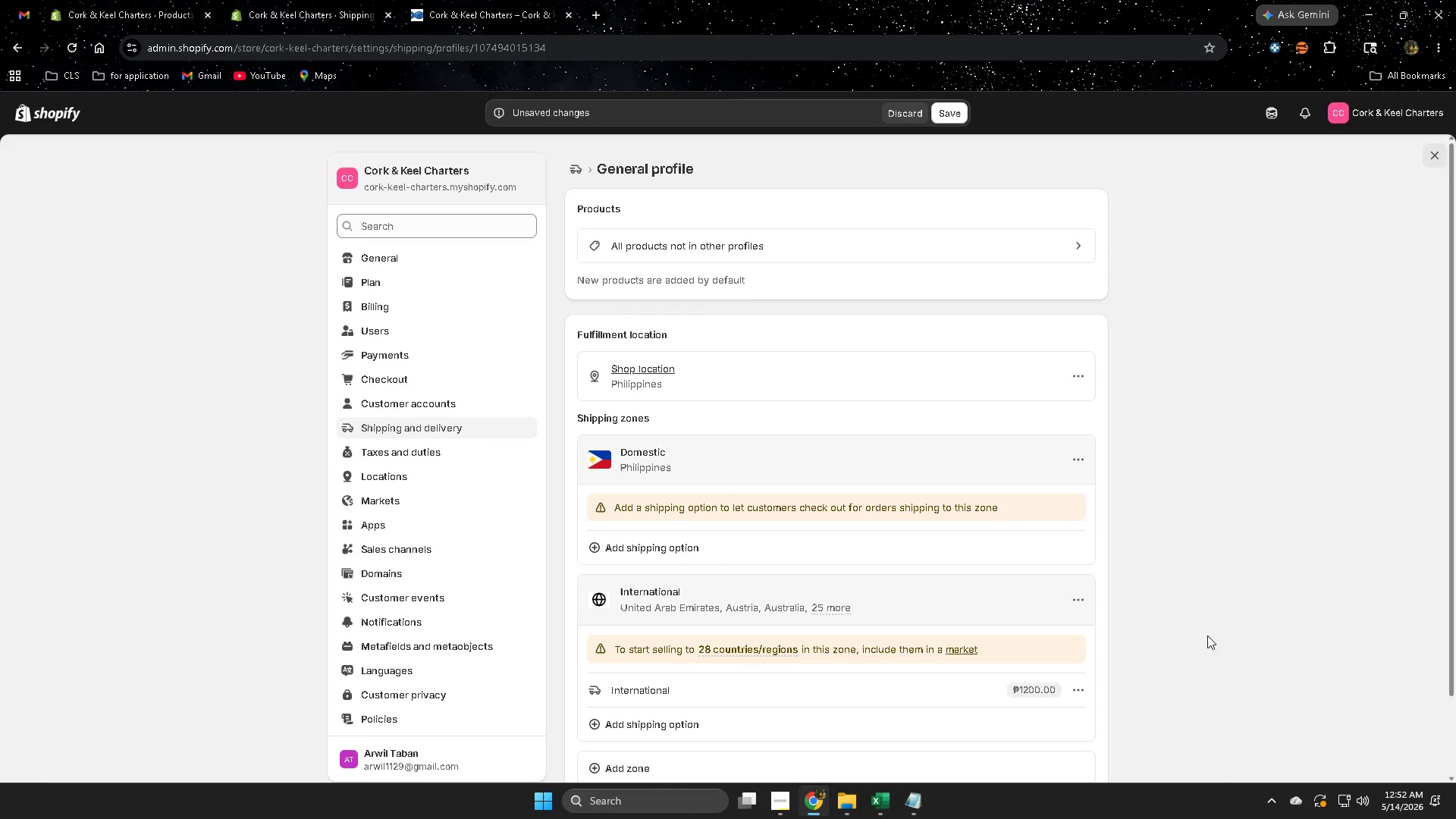 
scroll: coordinate [1120, 682], scroll_direction: down, amount: 1.0
 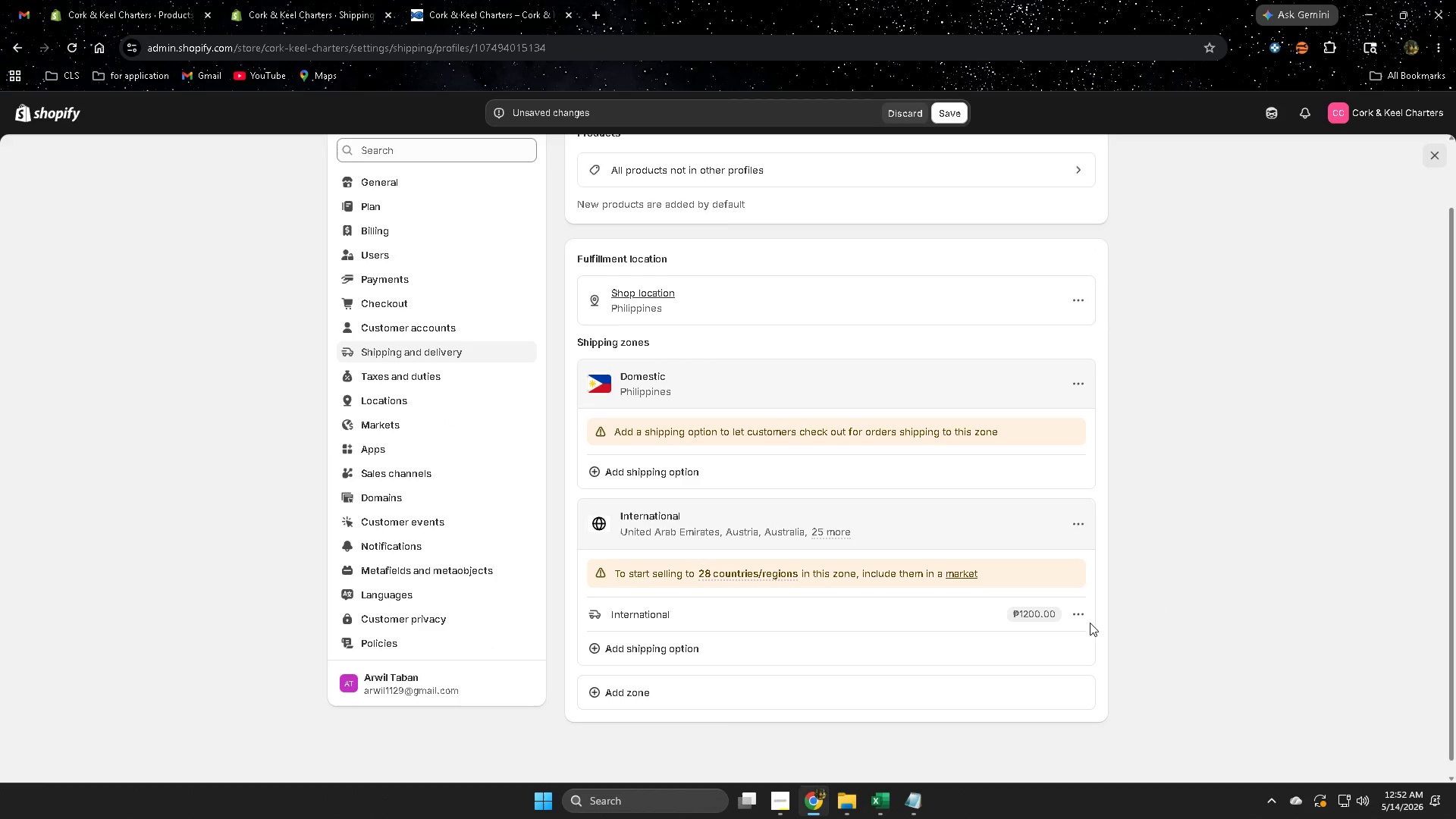 
left_click([1078, 613])
 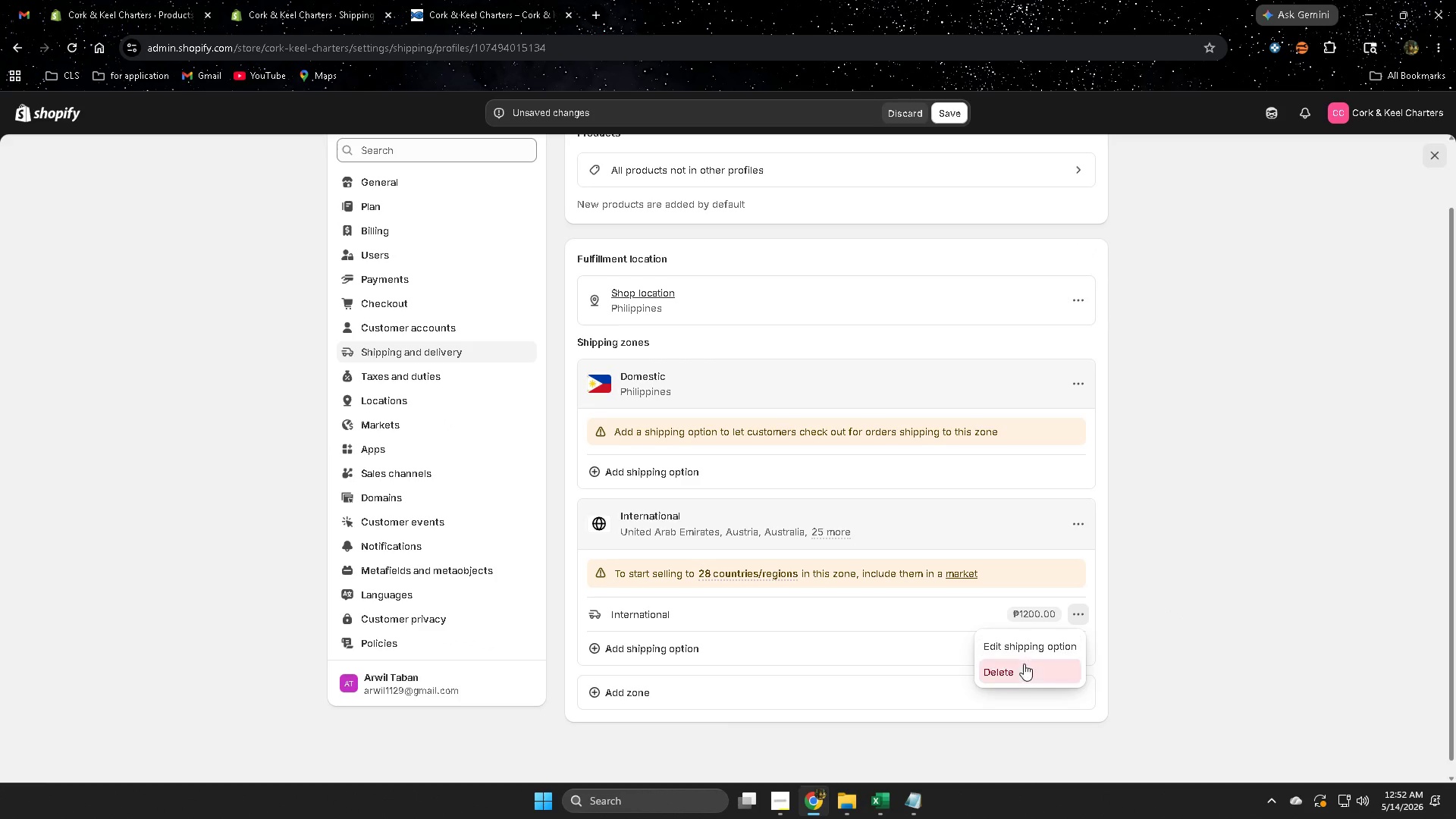 
left_click([1013, 673])
 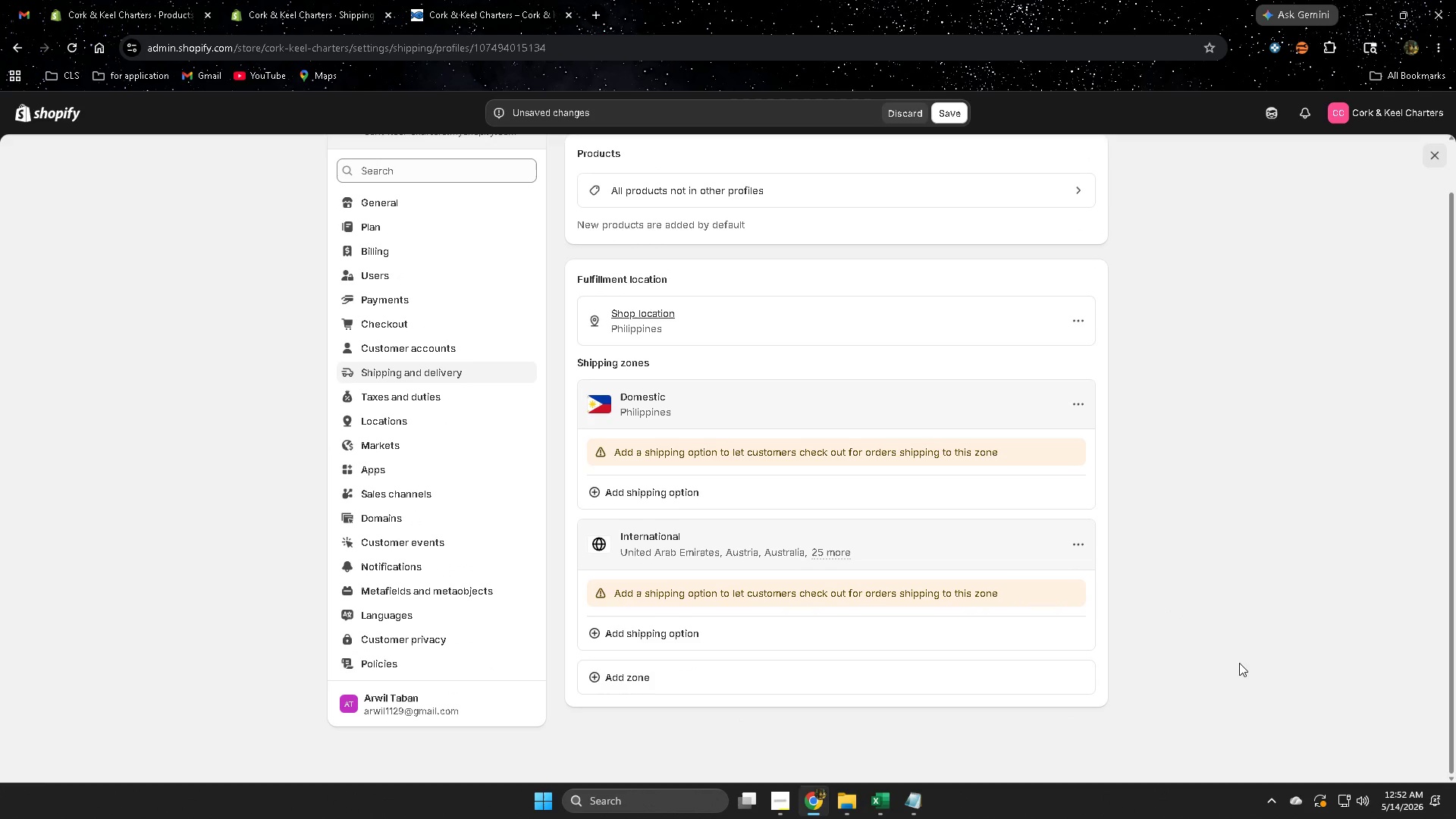 
left_click([1239, 663])
 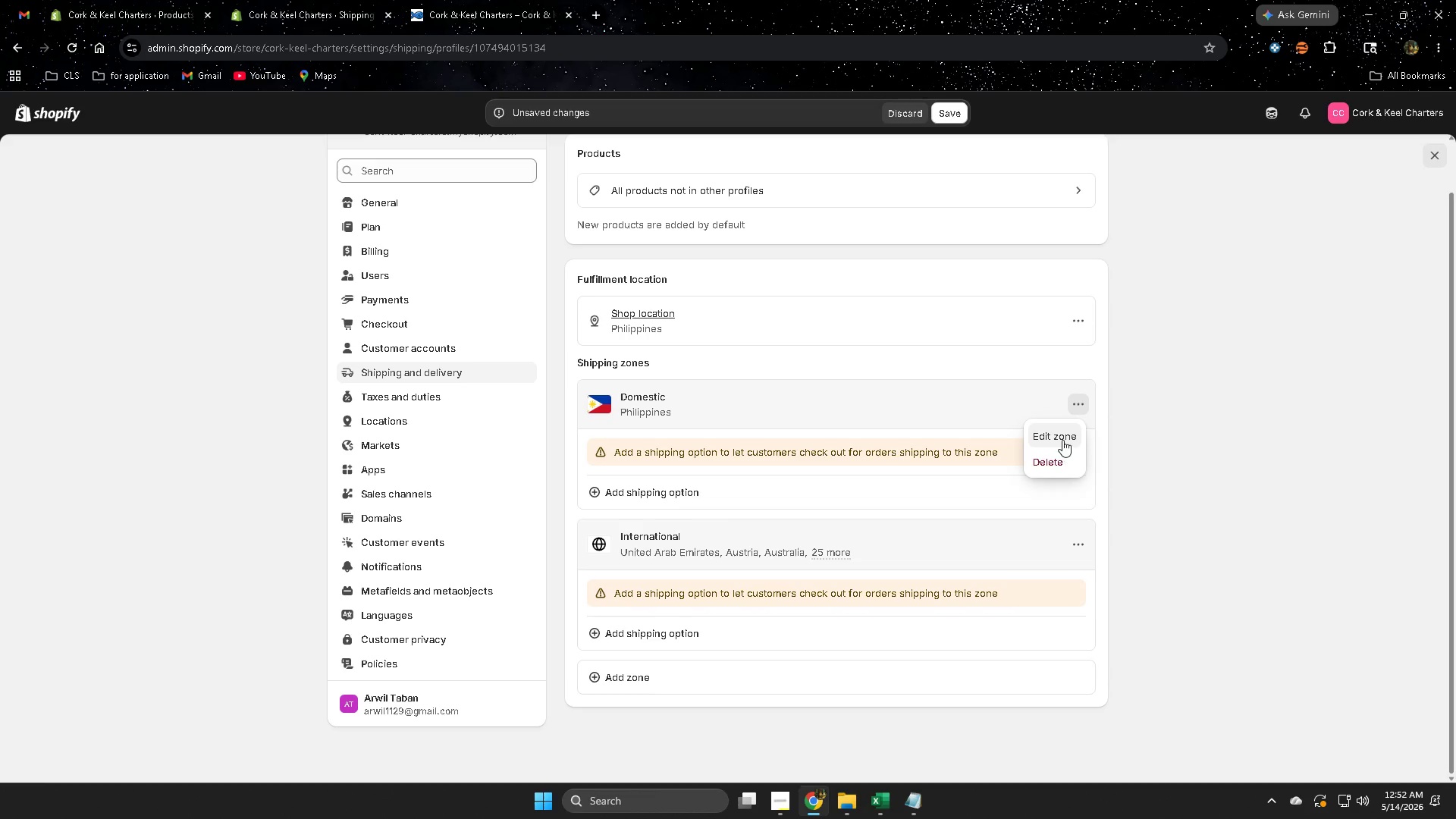 
wait(5.61)
 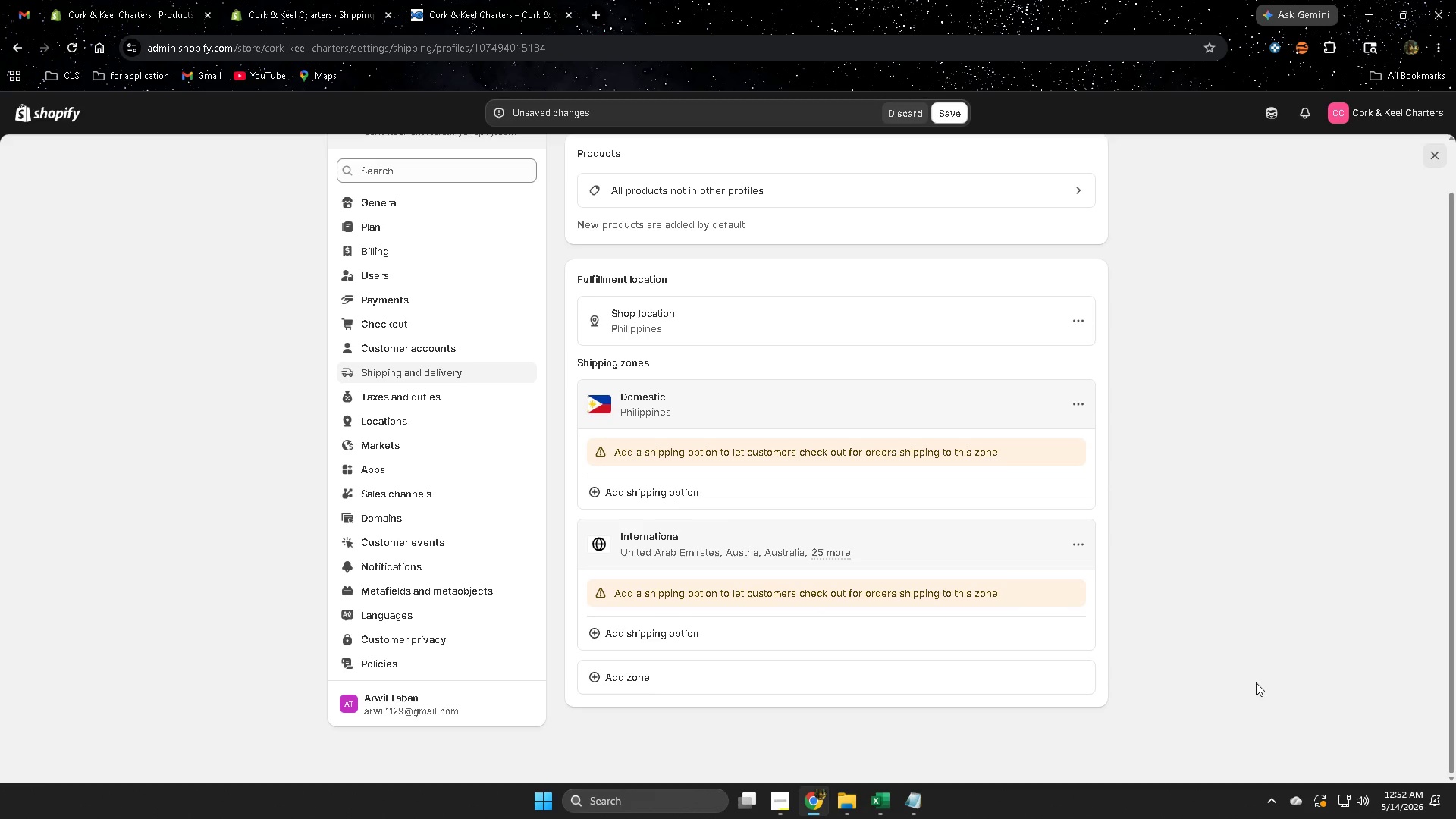 
left_click([952, 120])
 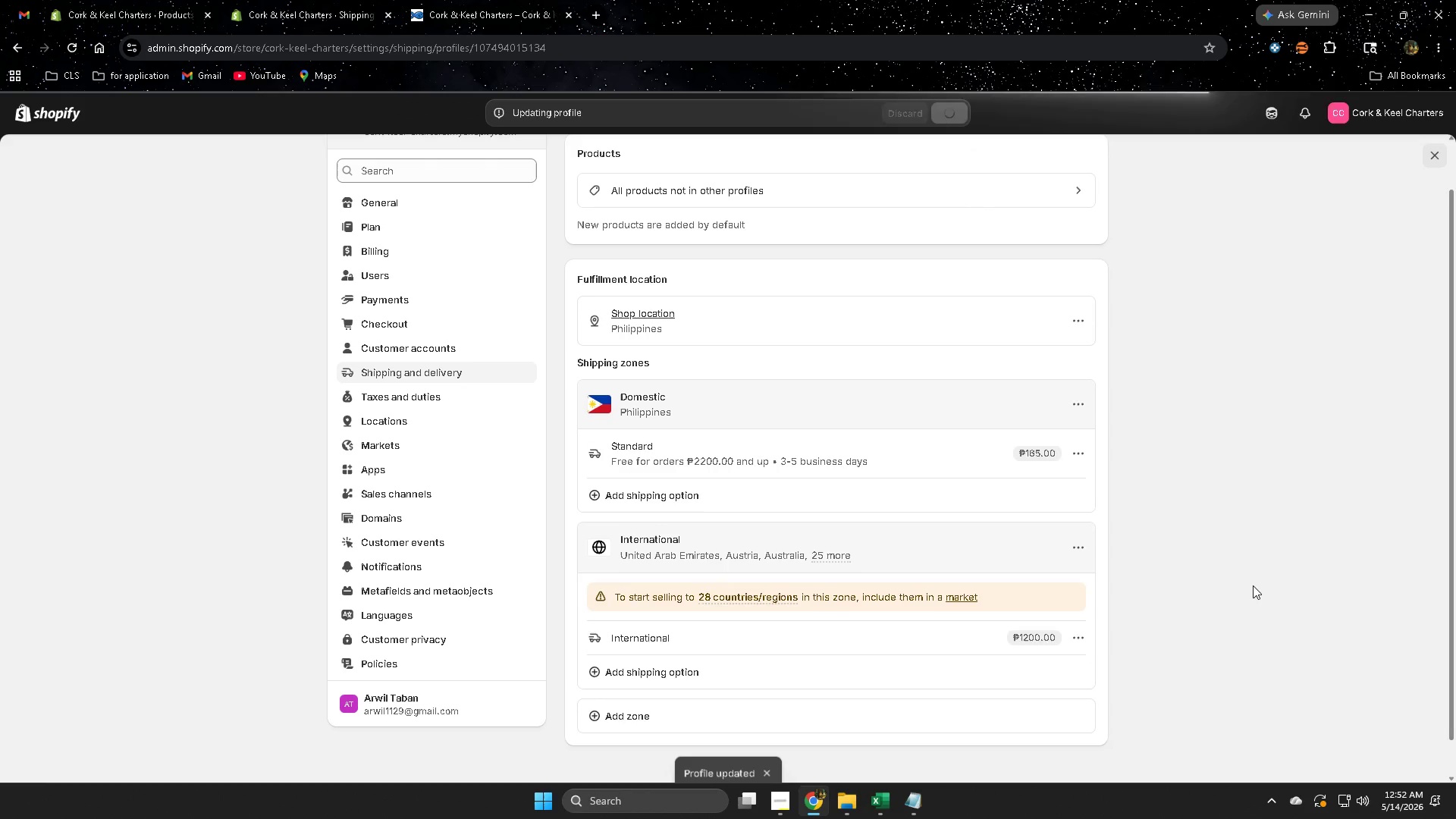 
scroll: coordinate [1253, 585], scroll_direction: up, amount: 3.0
 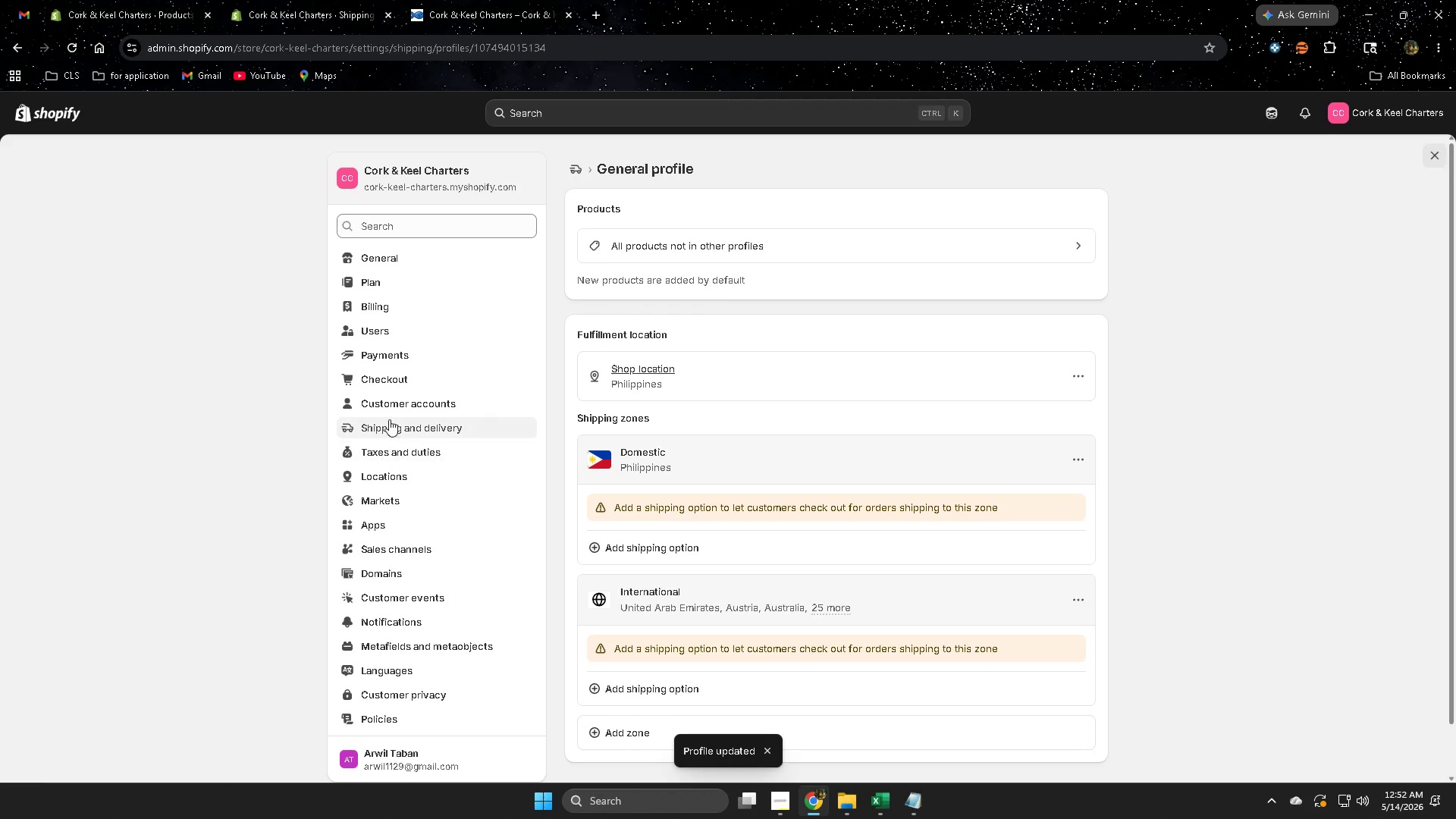 
left_click([400, 429])
 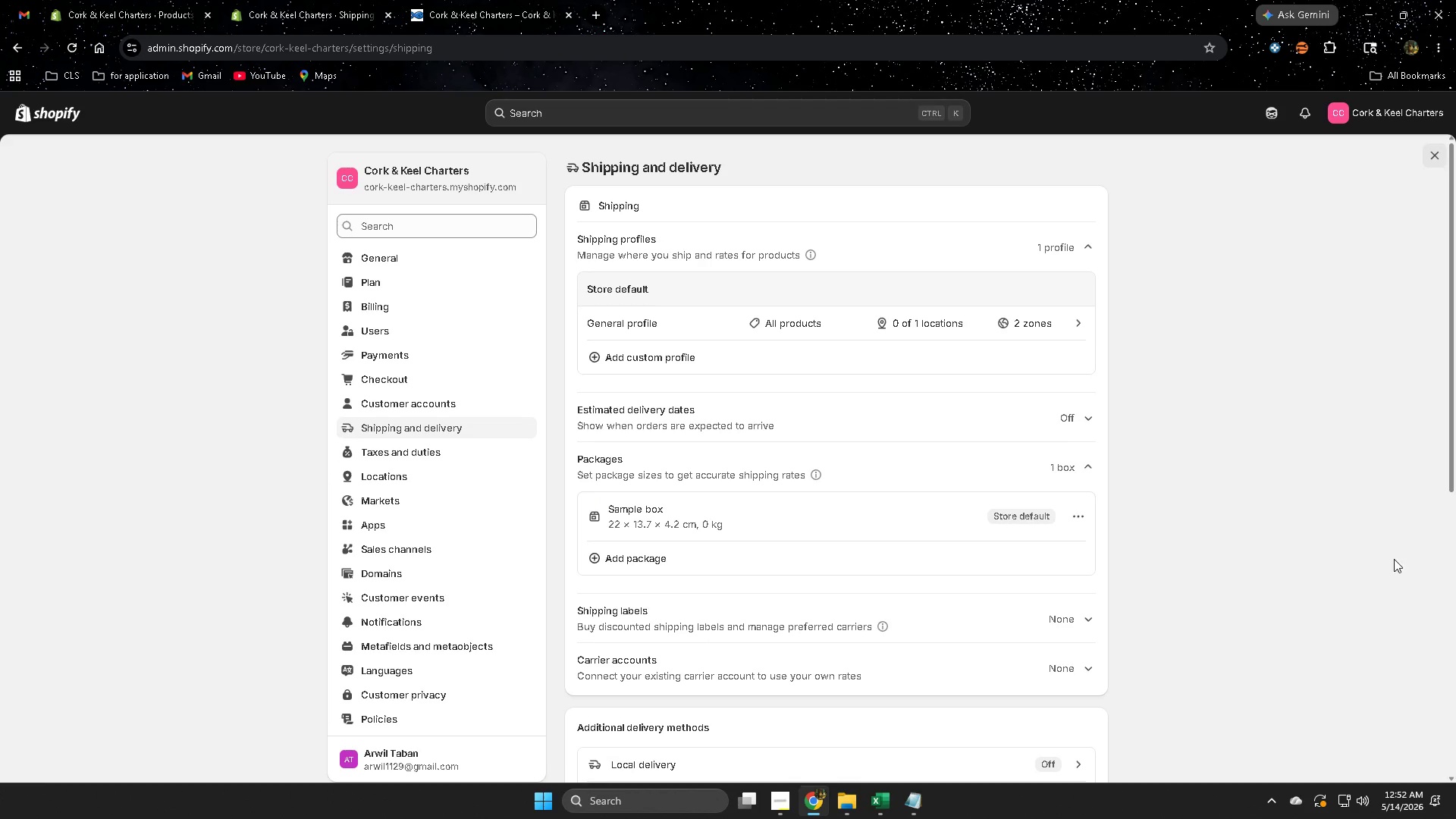 
scroll: coordinate [1340, 552], scroll_direction: down, amount: 3.0
 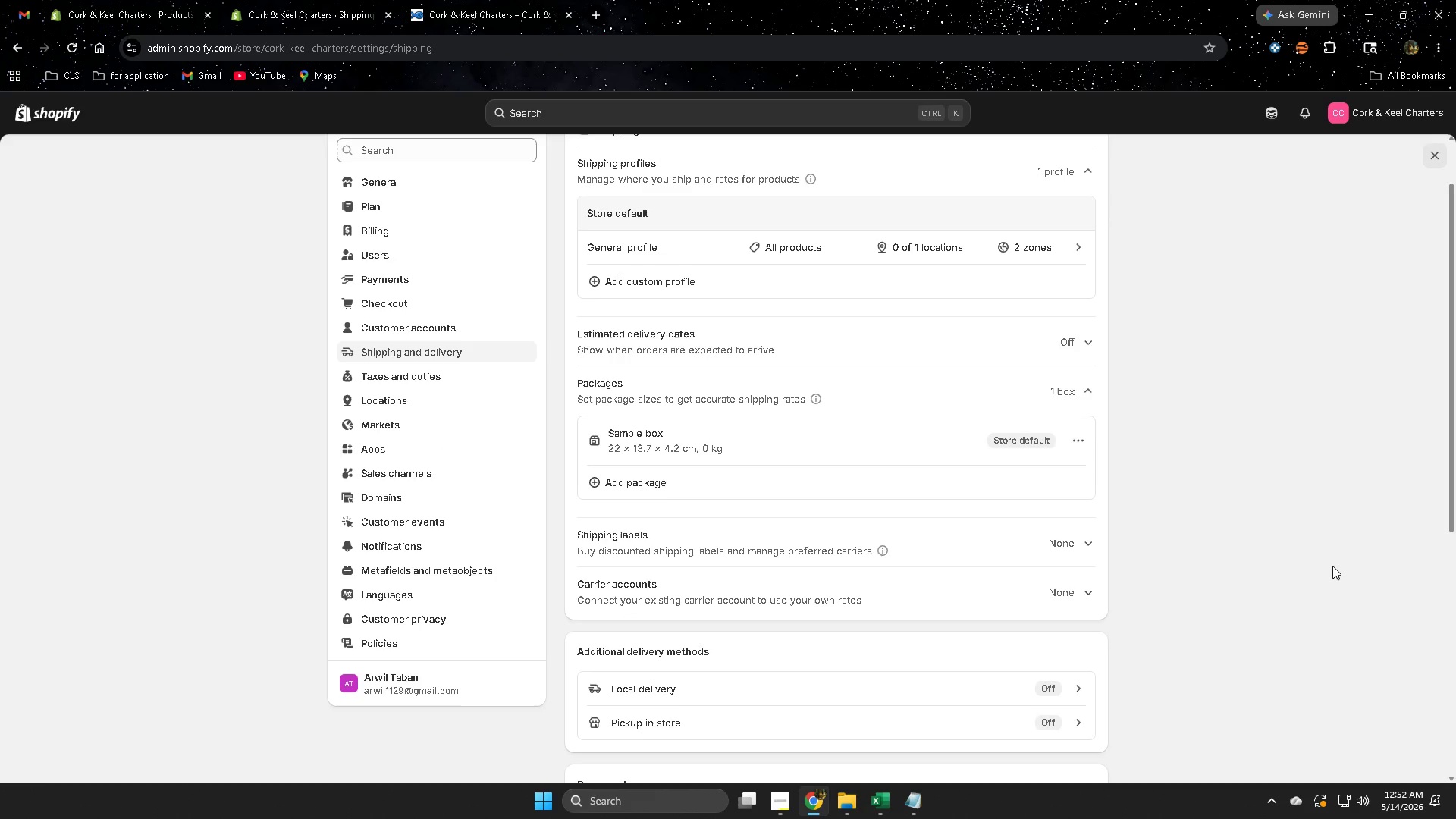 
scroll: coordinate [1332, 566], scroll_direction: up, amount: 1.0
 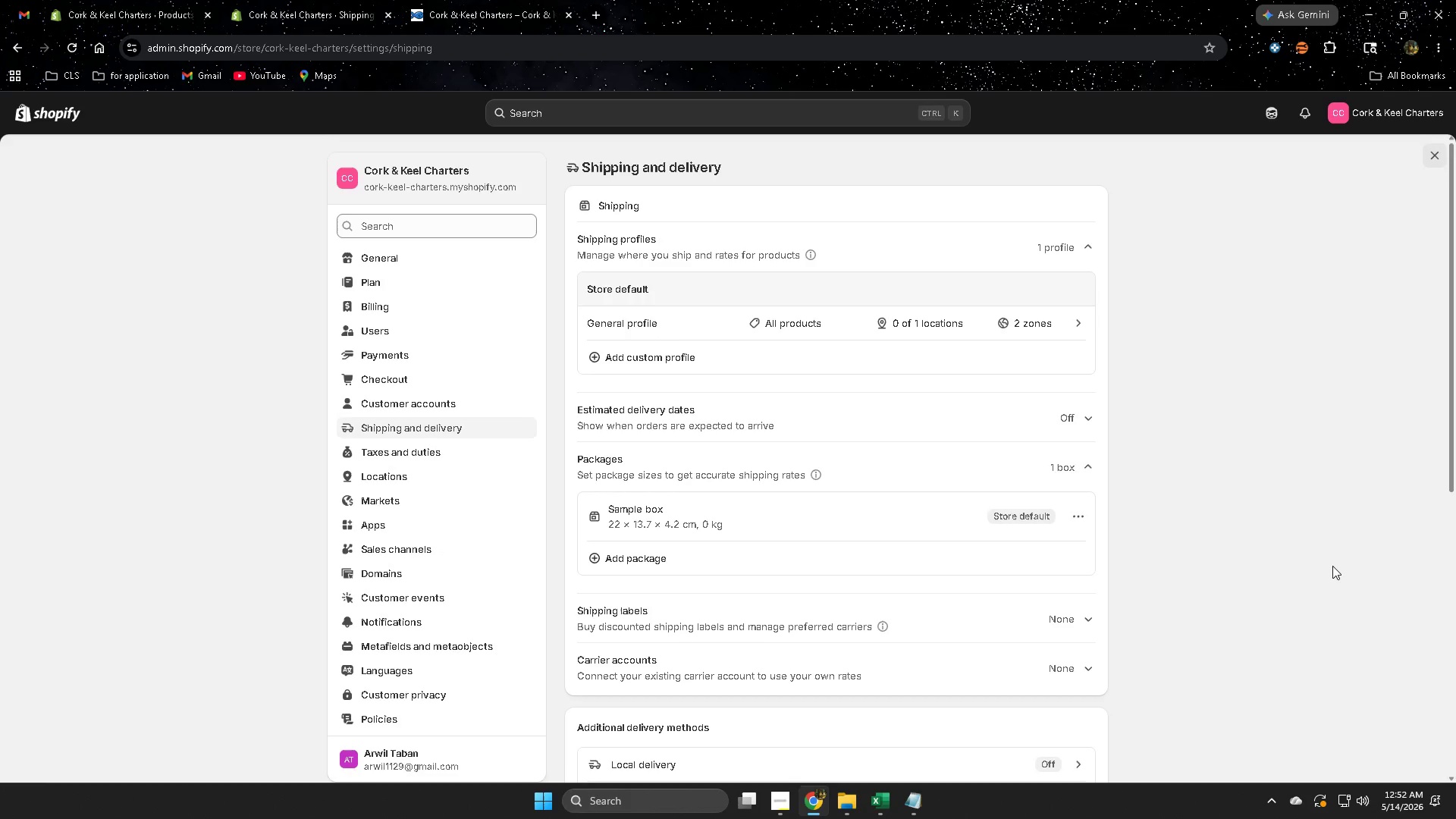 
scroll: coordinate [1332, 566], scroll_direction: down, amount: 1.0
 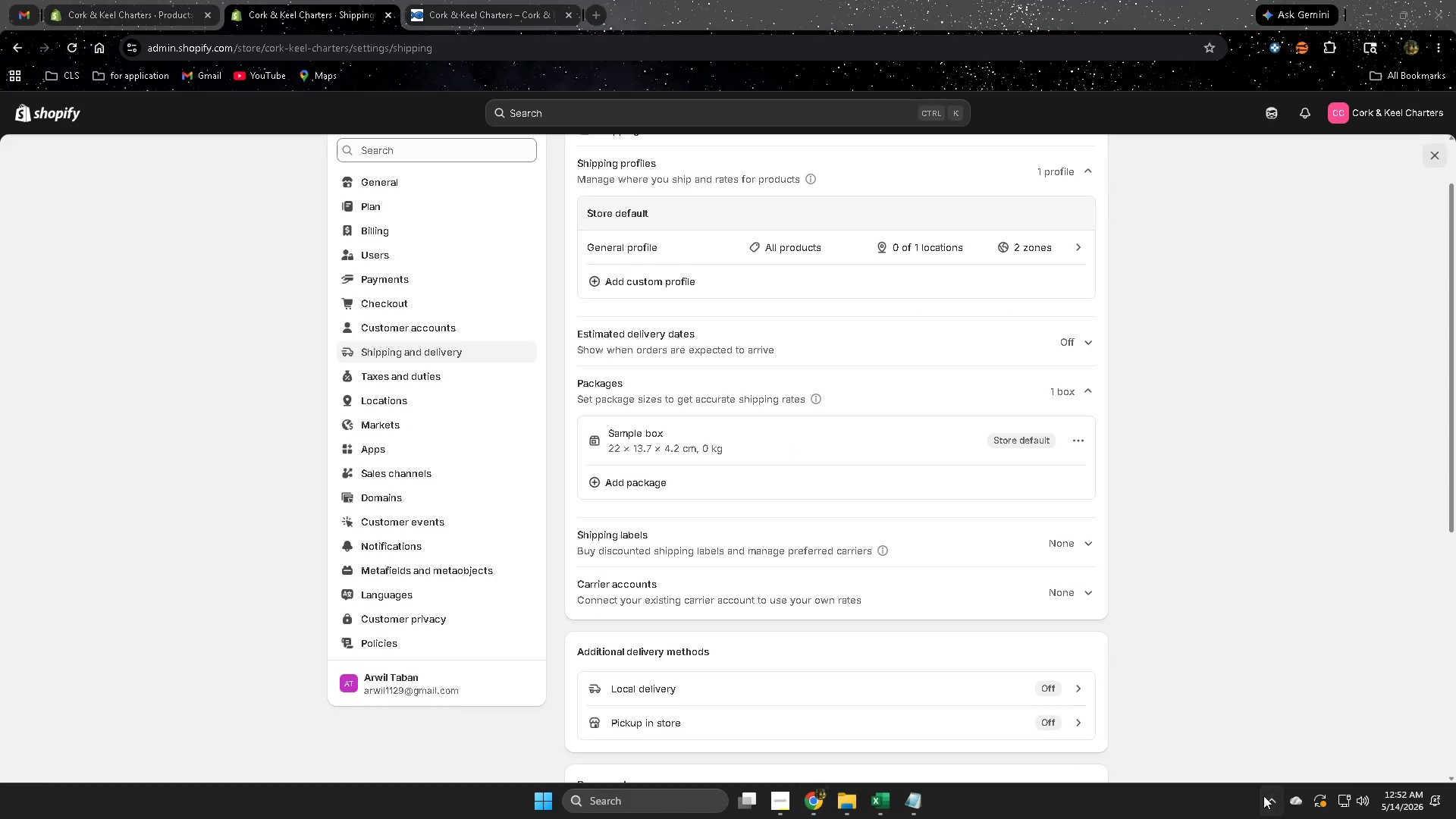 
wait(6.15)
 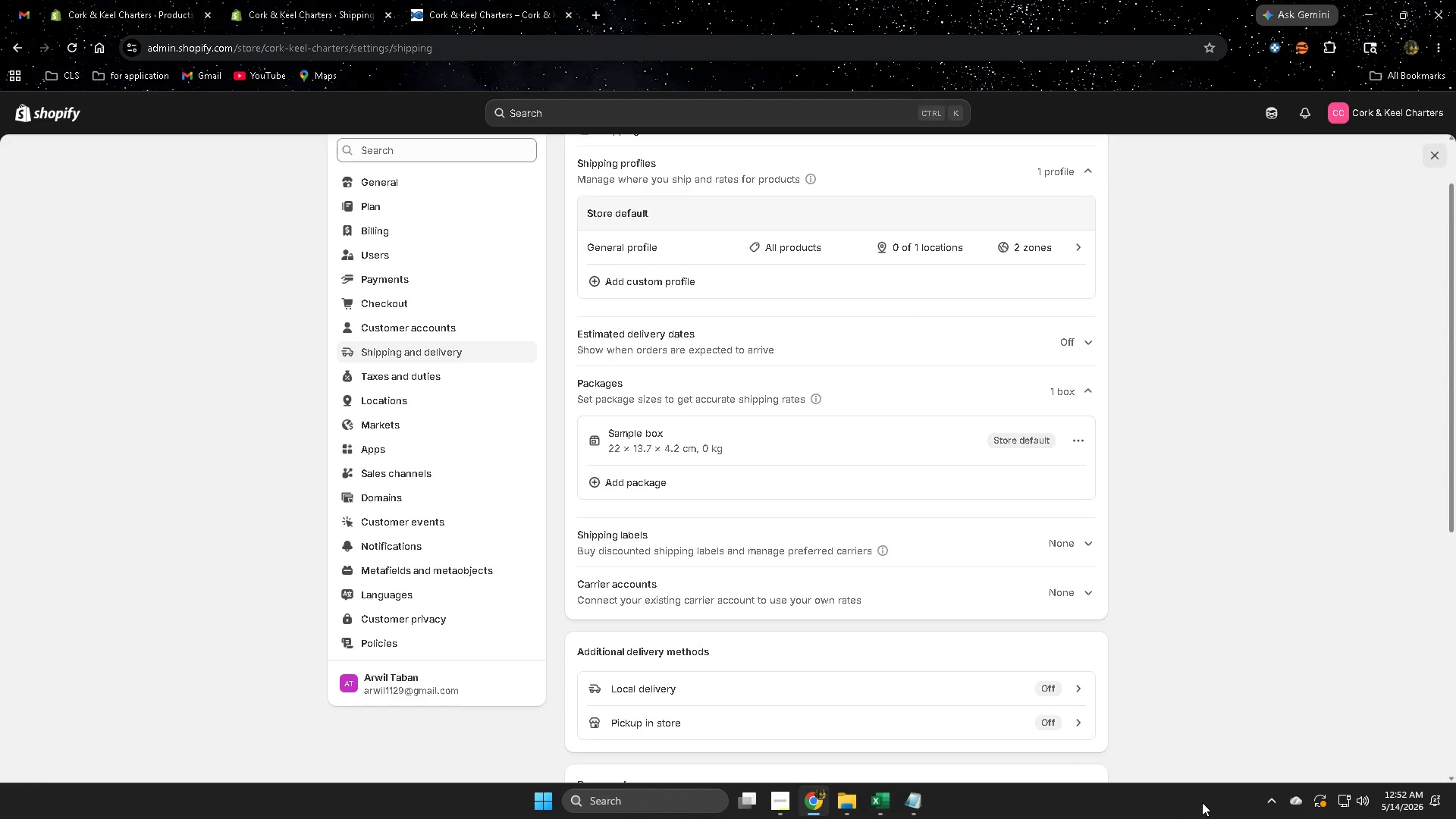 
left_click_drag(start_coordinate=[322, 132], to_coordinate=[1132, 777])
 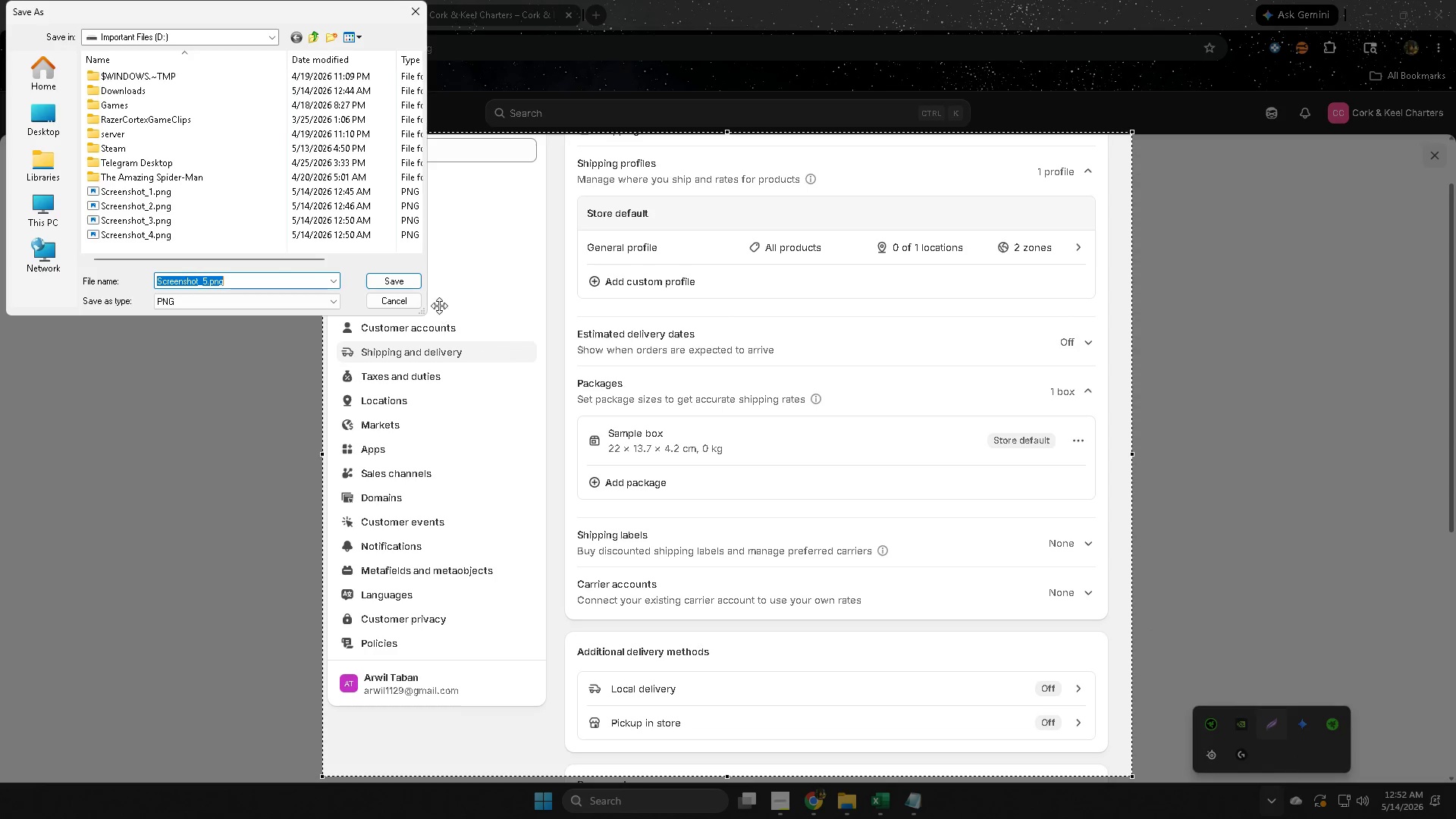 
left_click([399, 280])
 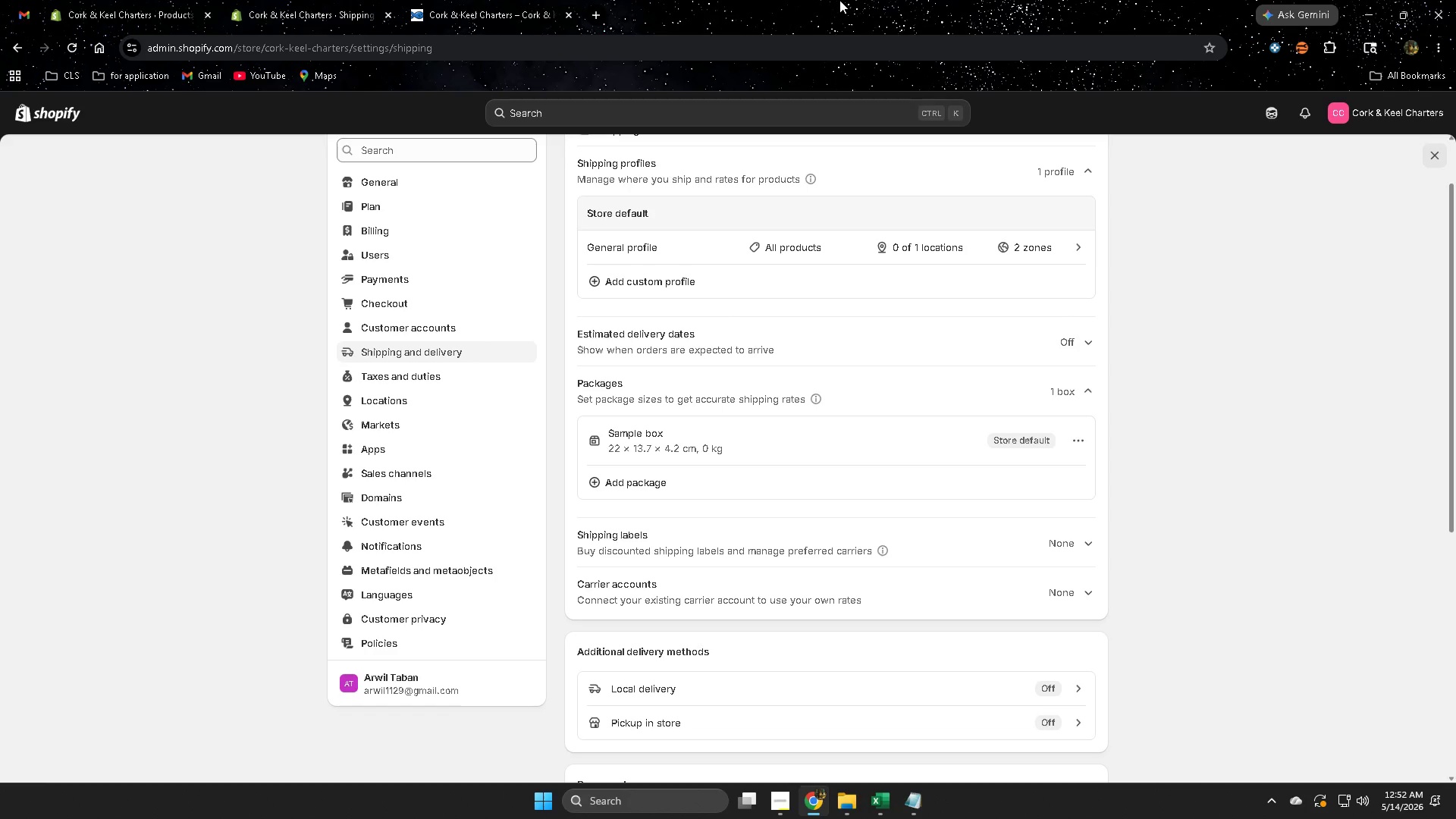 
left_click([839, 0])
 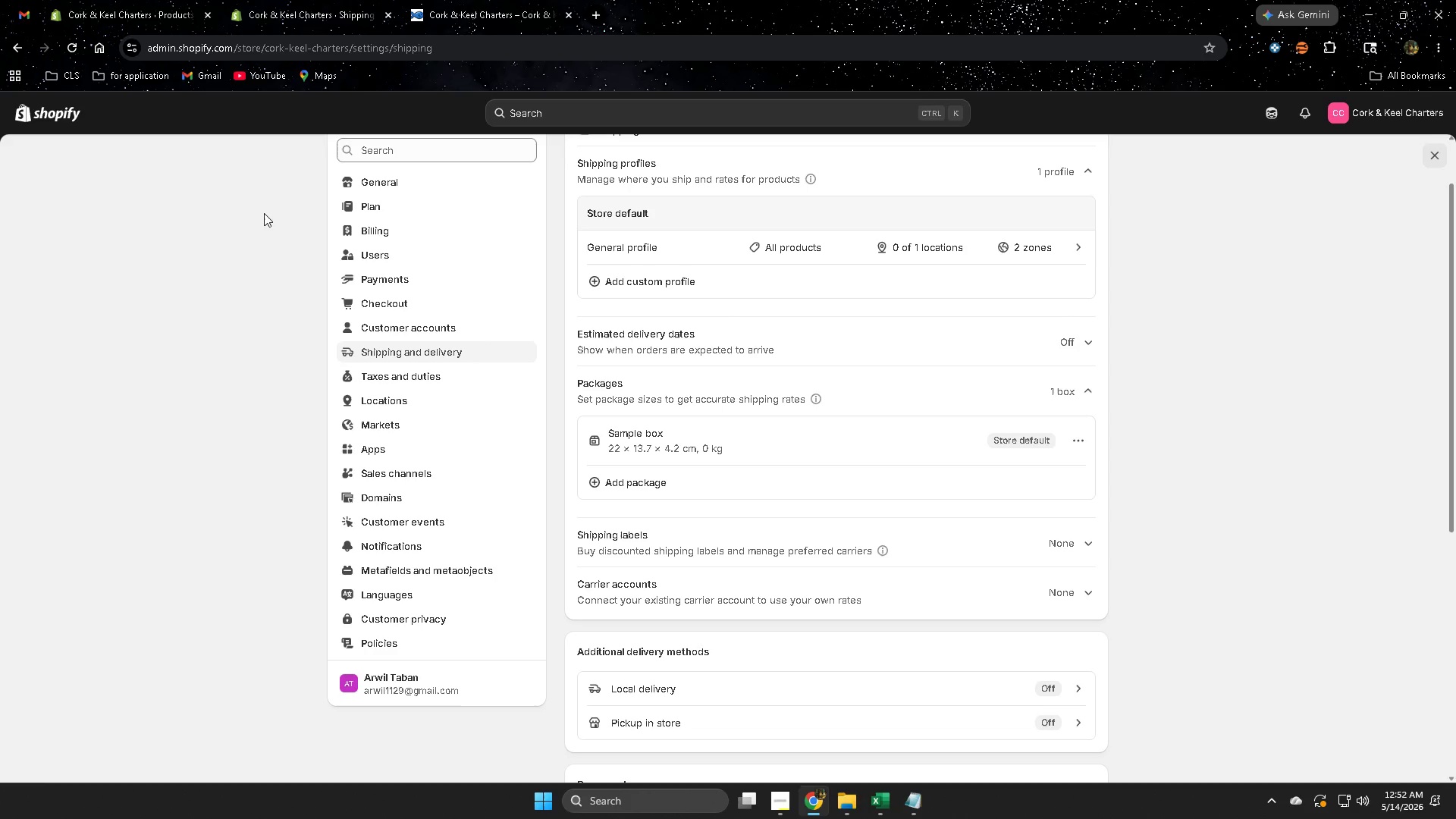 
scroll: coordinate [265, 480], scroll_direction: up, amount: 3.0
 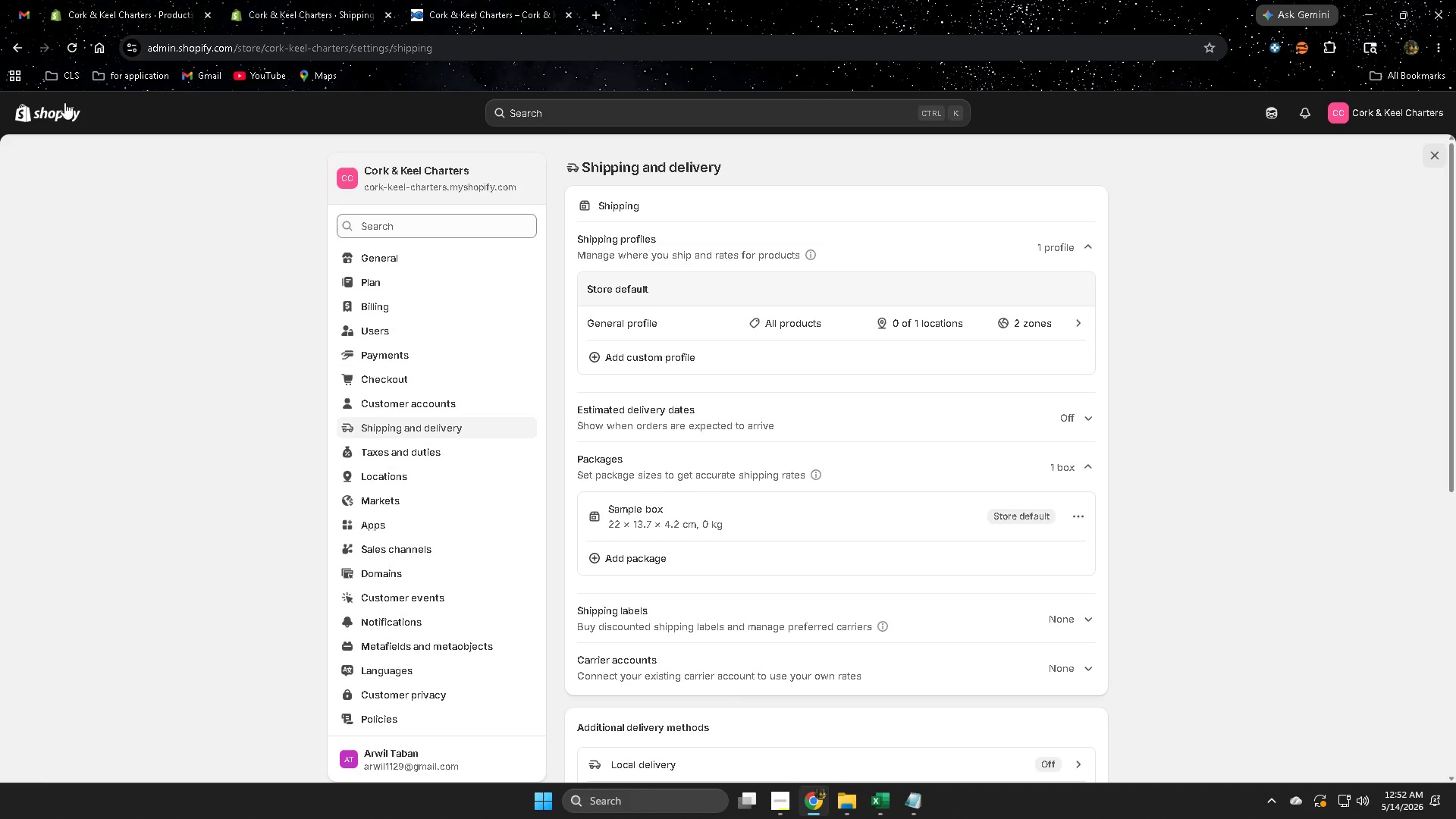 
left_click([58, 112])
 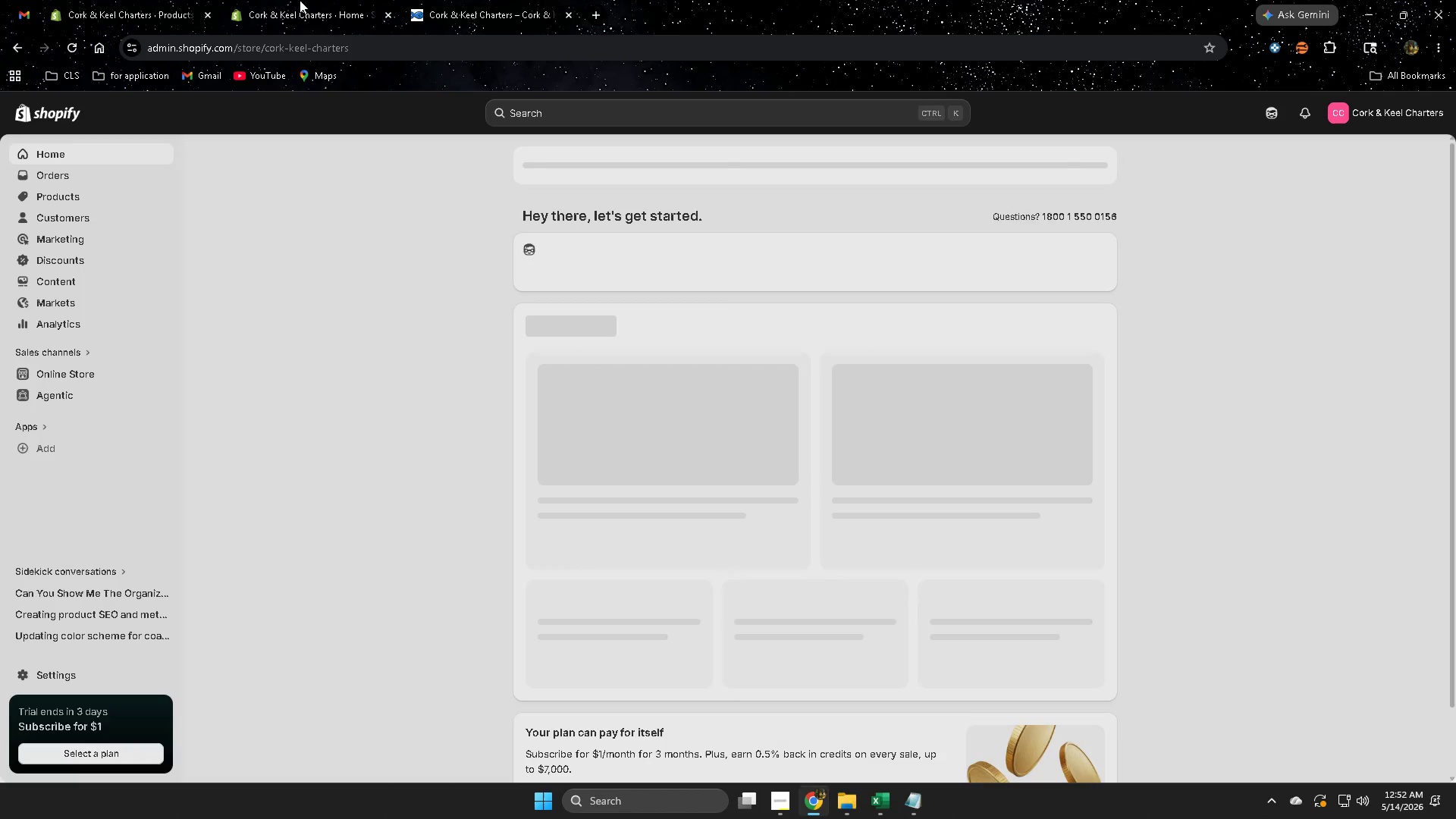 
left_click([300, 0])
 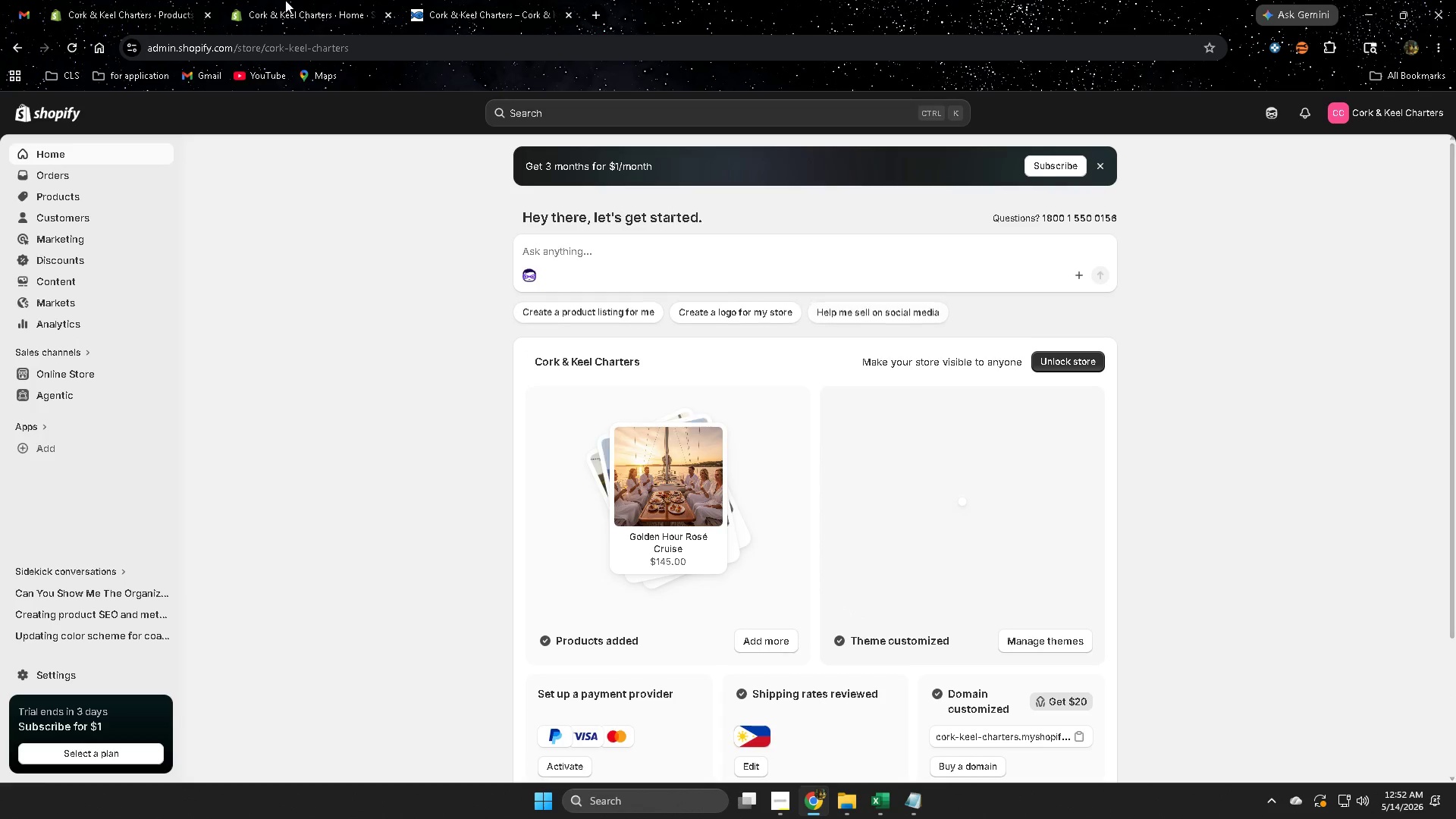 
left_click([463, 7])
 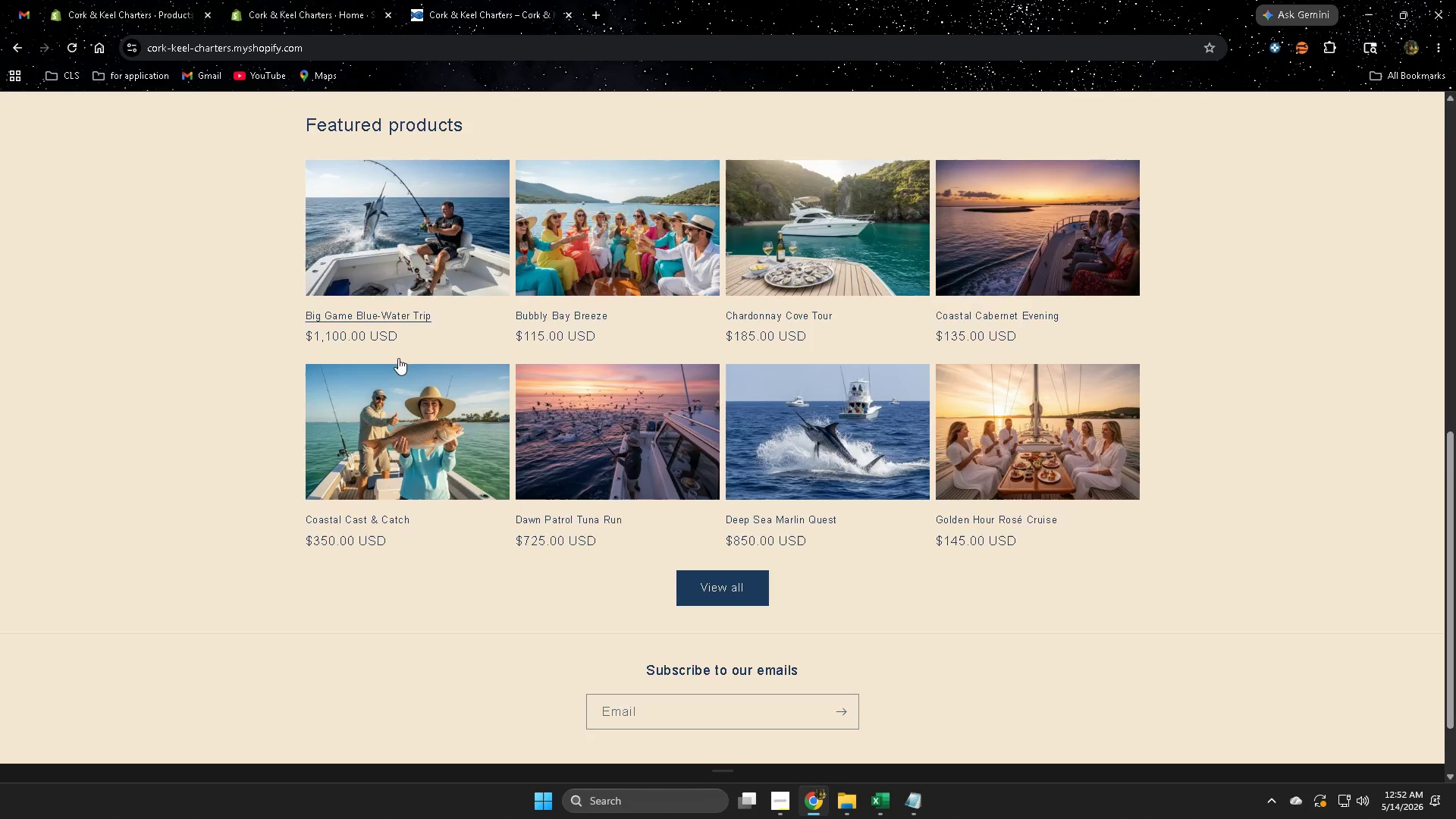 
scroll: coordinate [350, 400], scroll_direction: up, amount: 4.0
 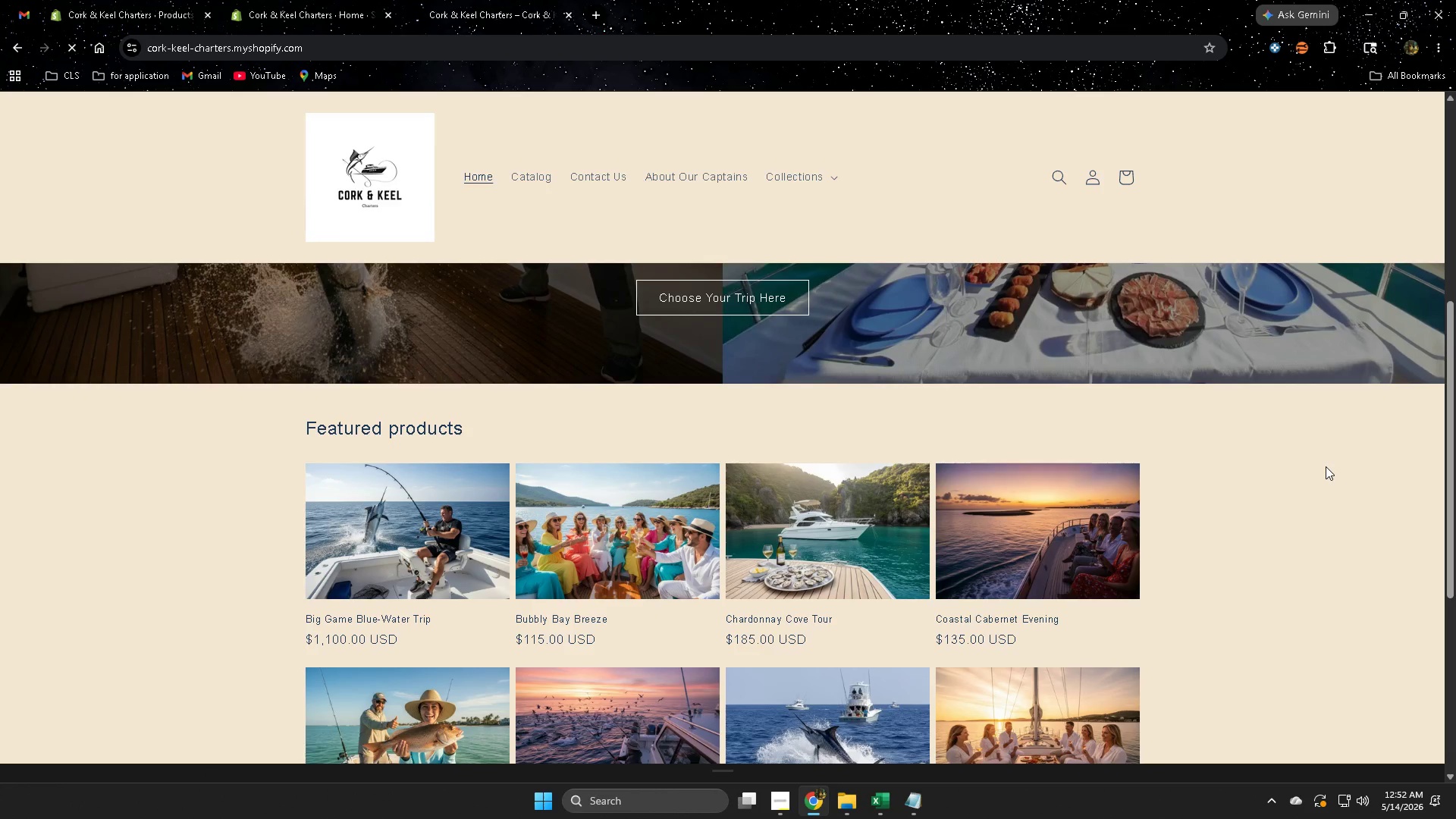 
scroll: coordinate [625, 544], scroll_direction: down, amount: 14.0
 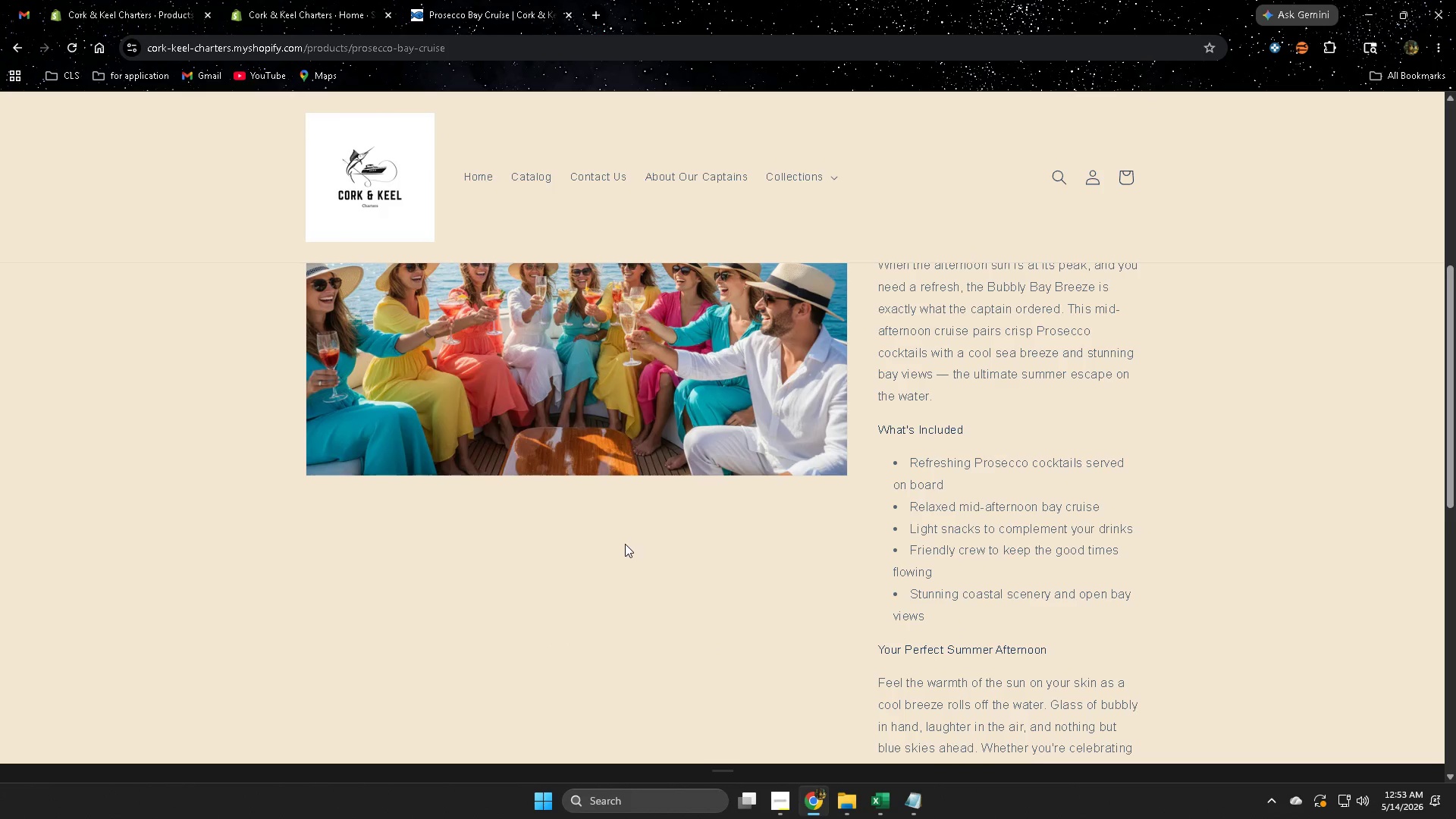 
left_click([482, 0])
 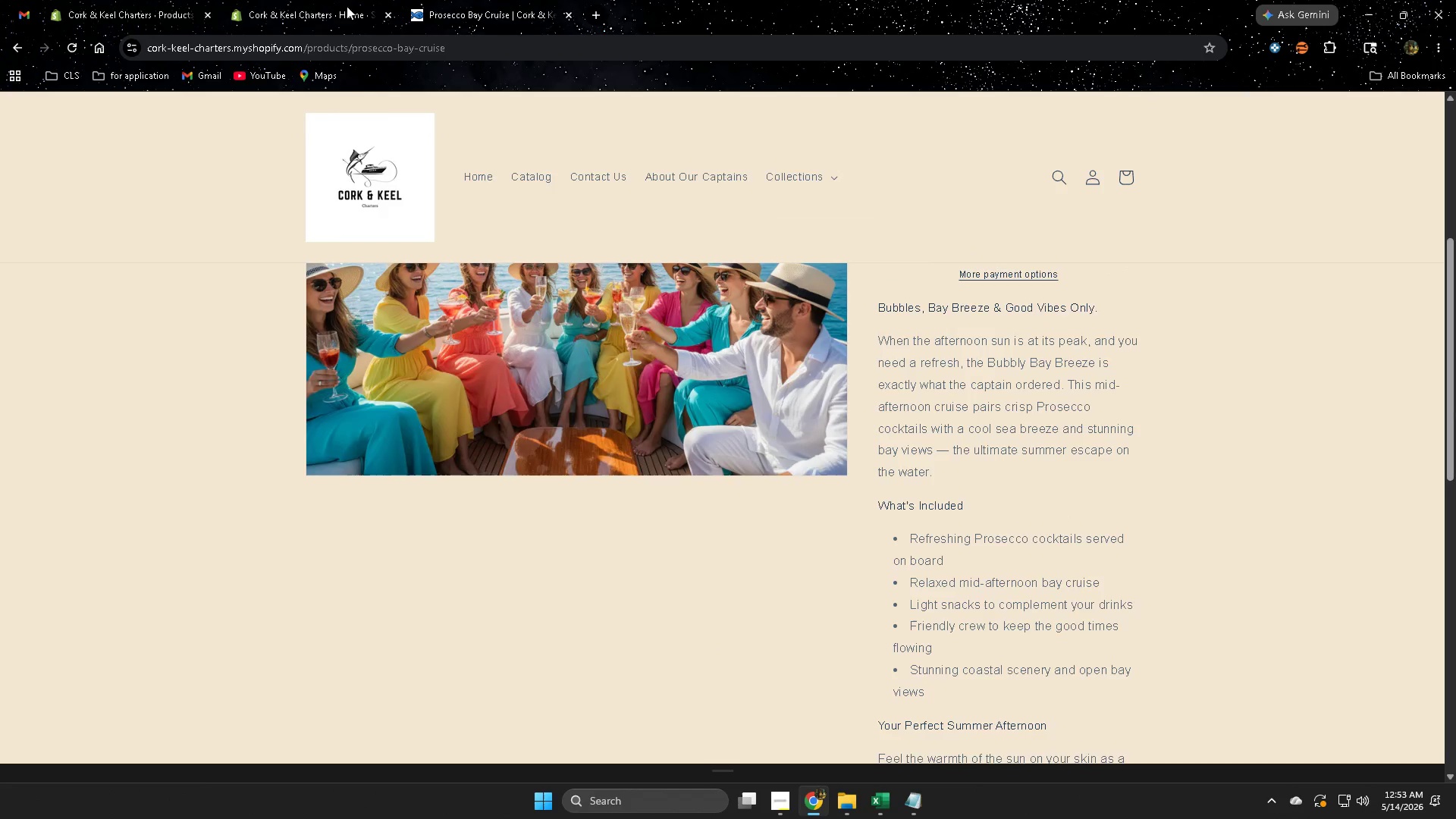 
scroll: coordinate [600, 522], scroll_direction: up, amount: 1.0
 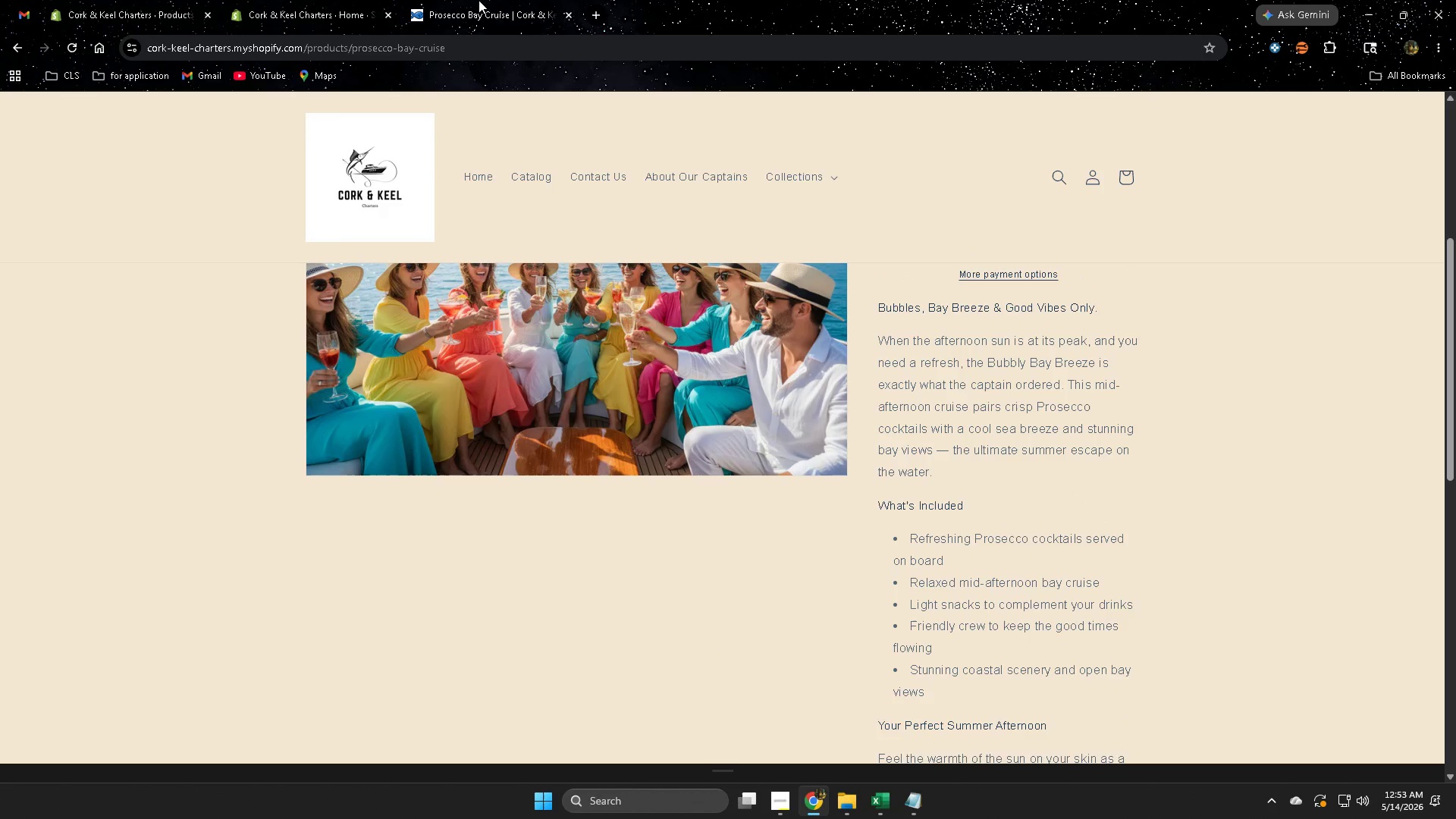 
left_click([272, 0])
 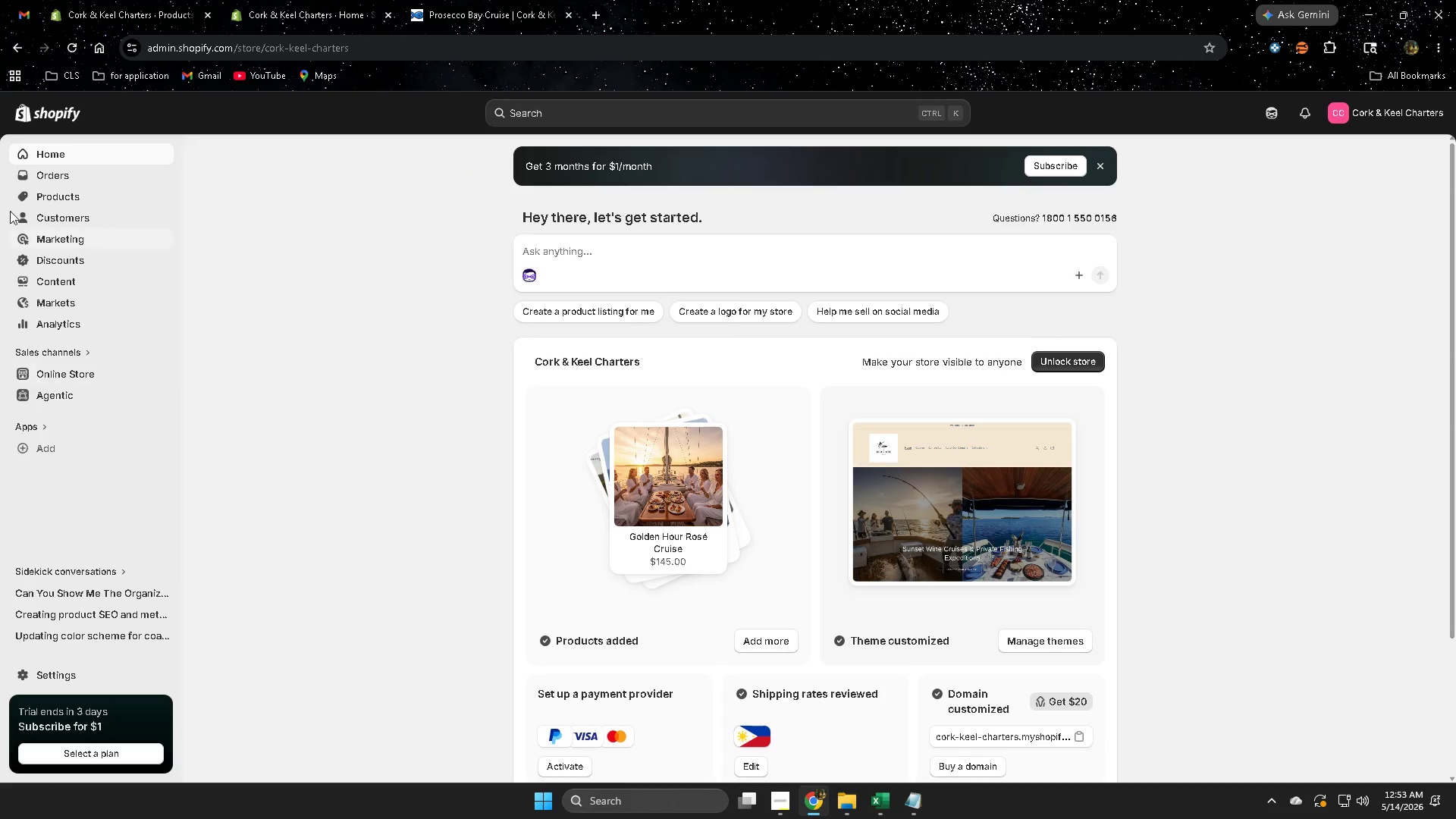 
left_click([67, 192])
 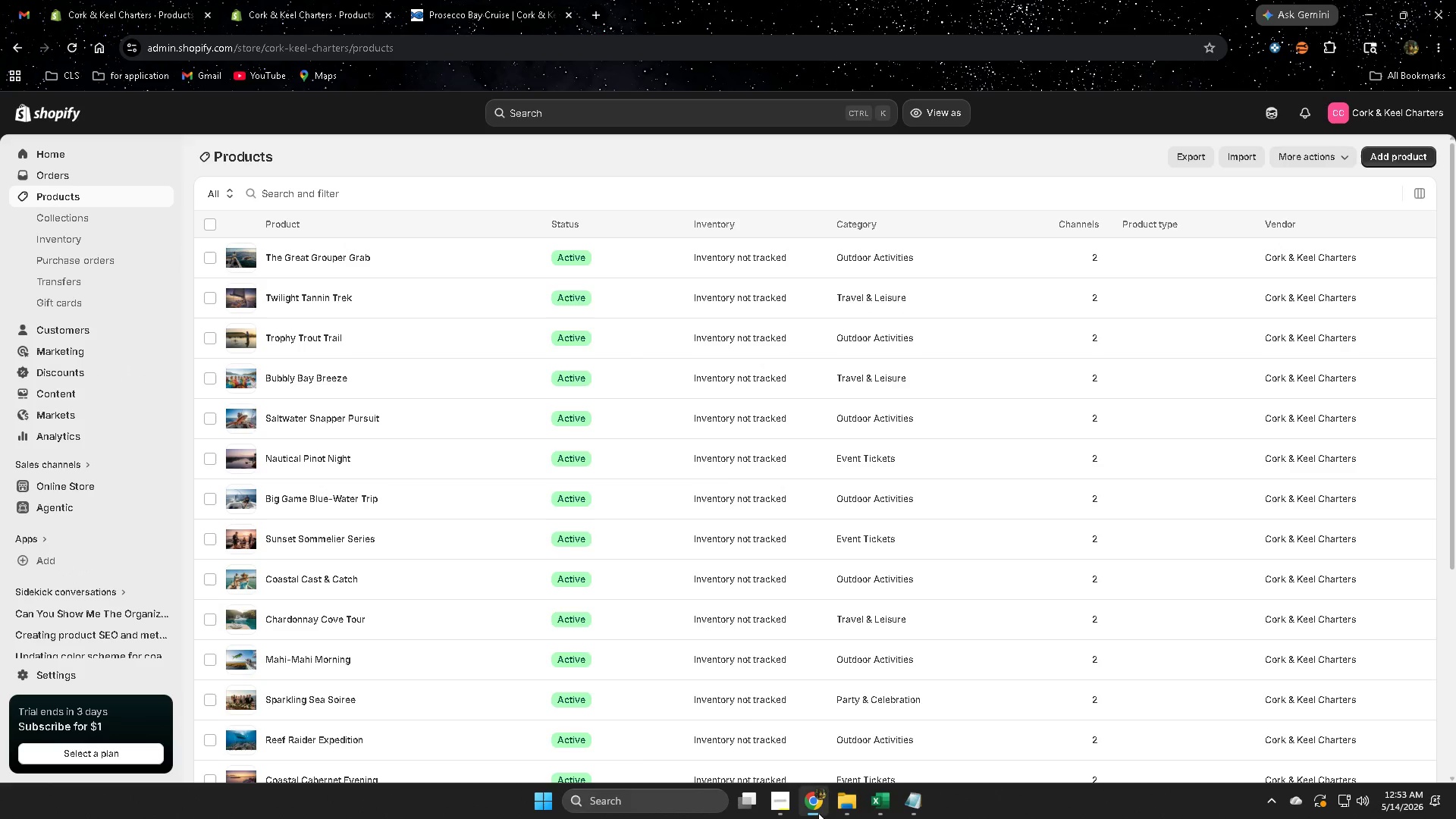 
left_click([782, 802])